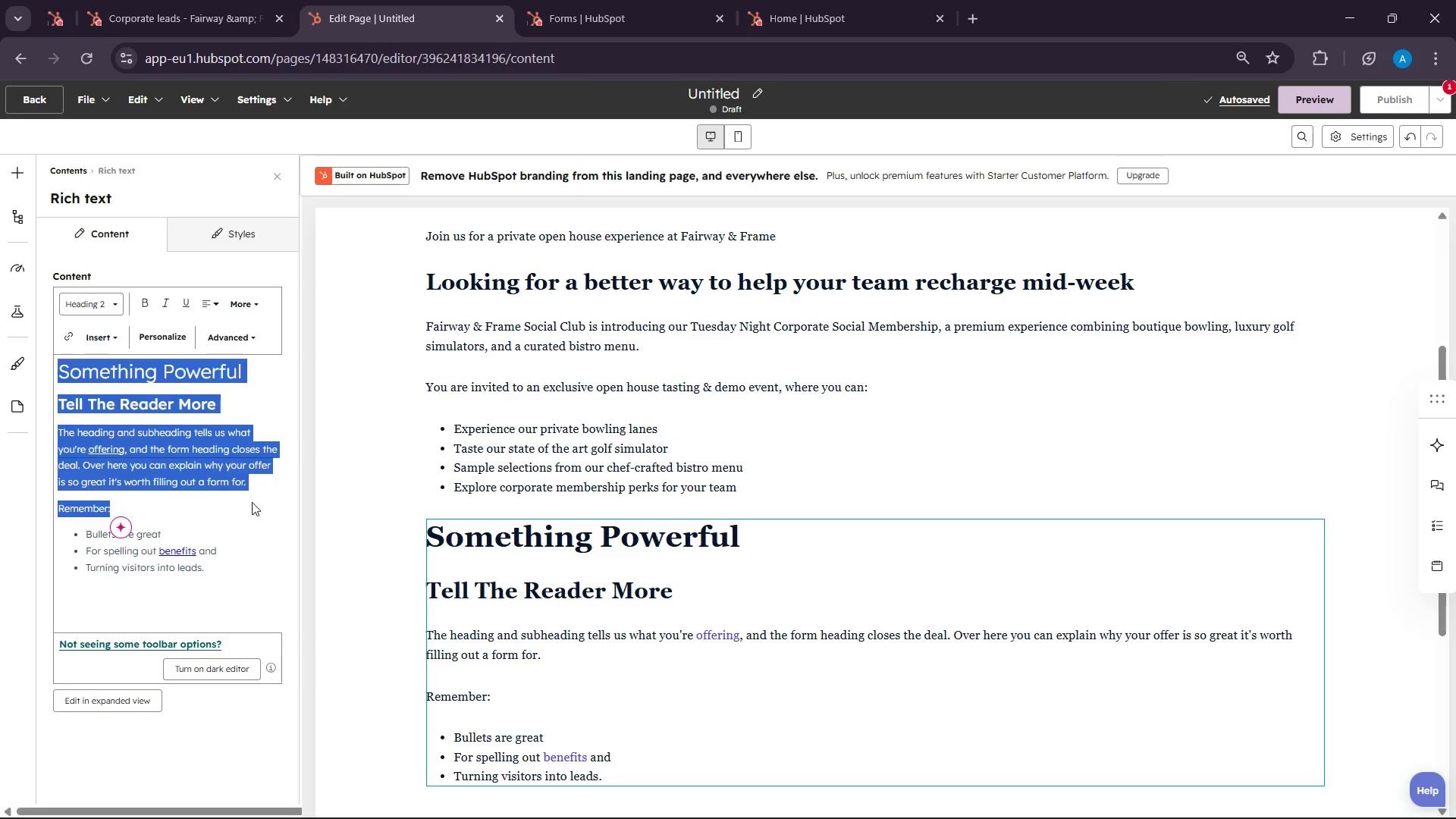 
key(Backspace)
 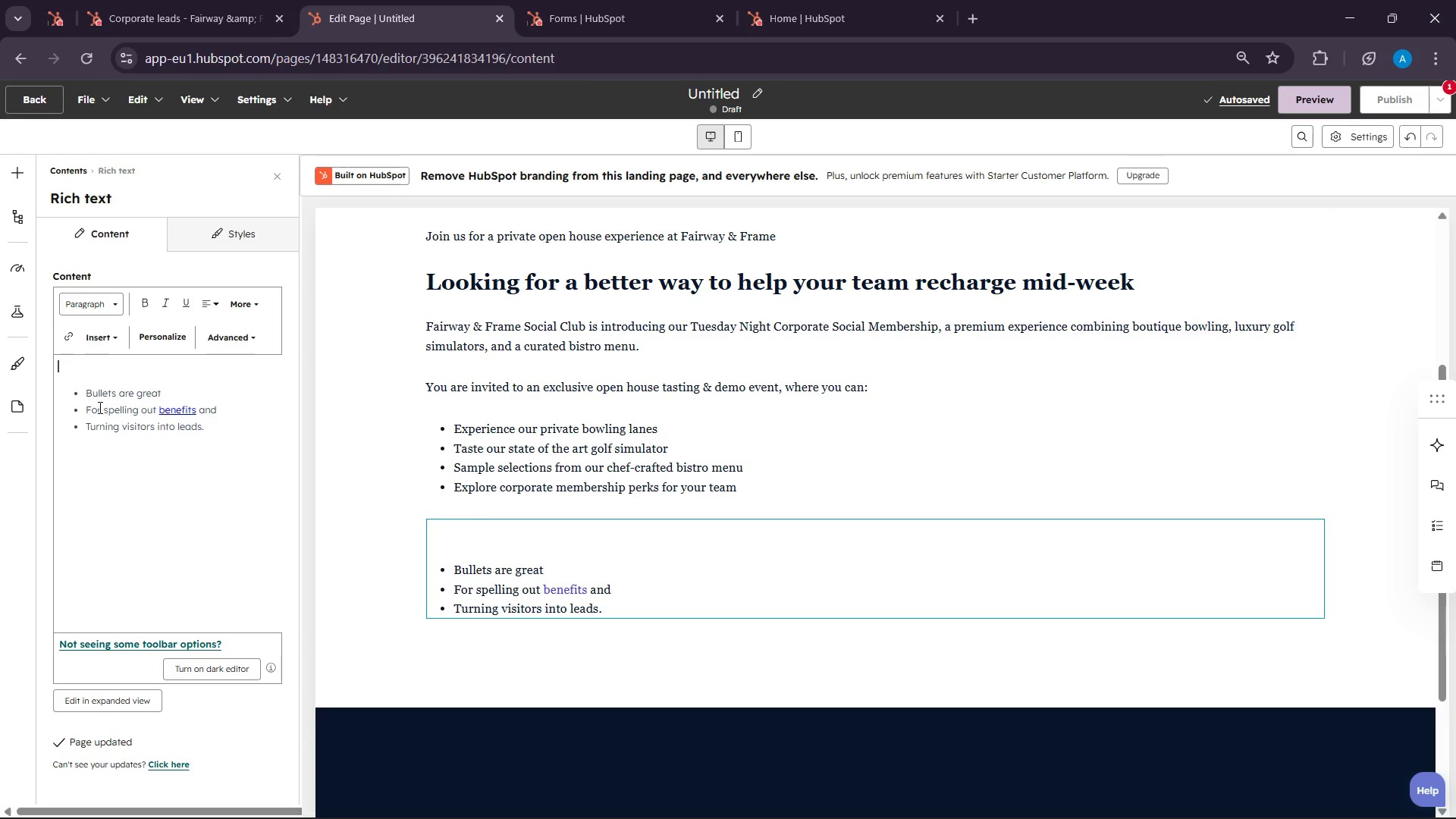 
wait(7.11)
 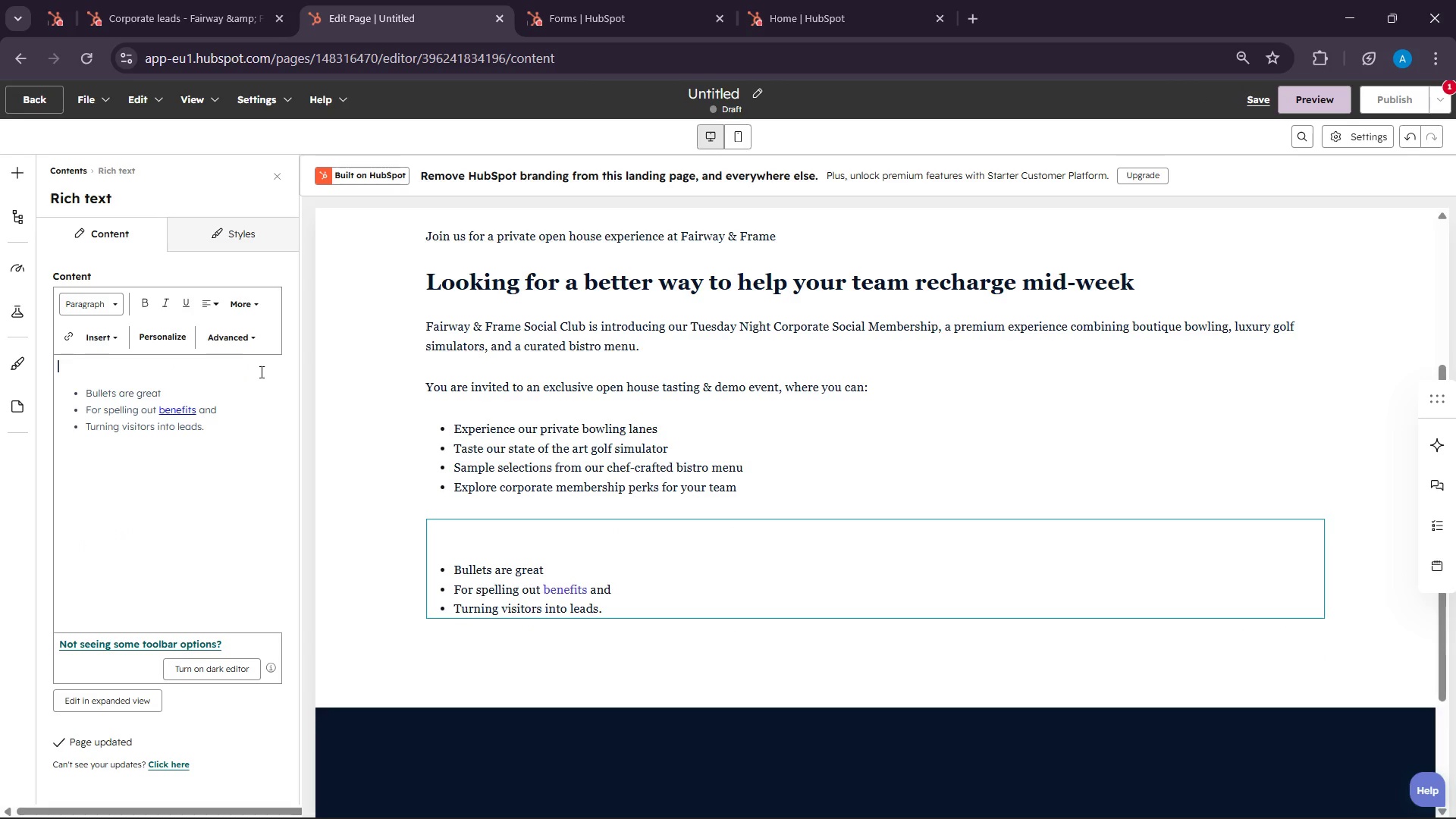 
left_click([21, 160])
 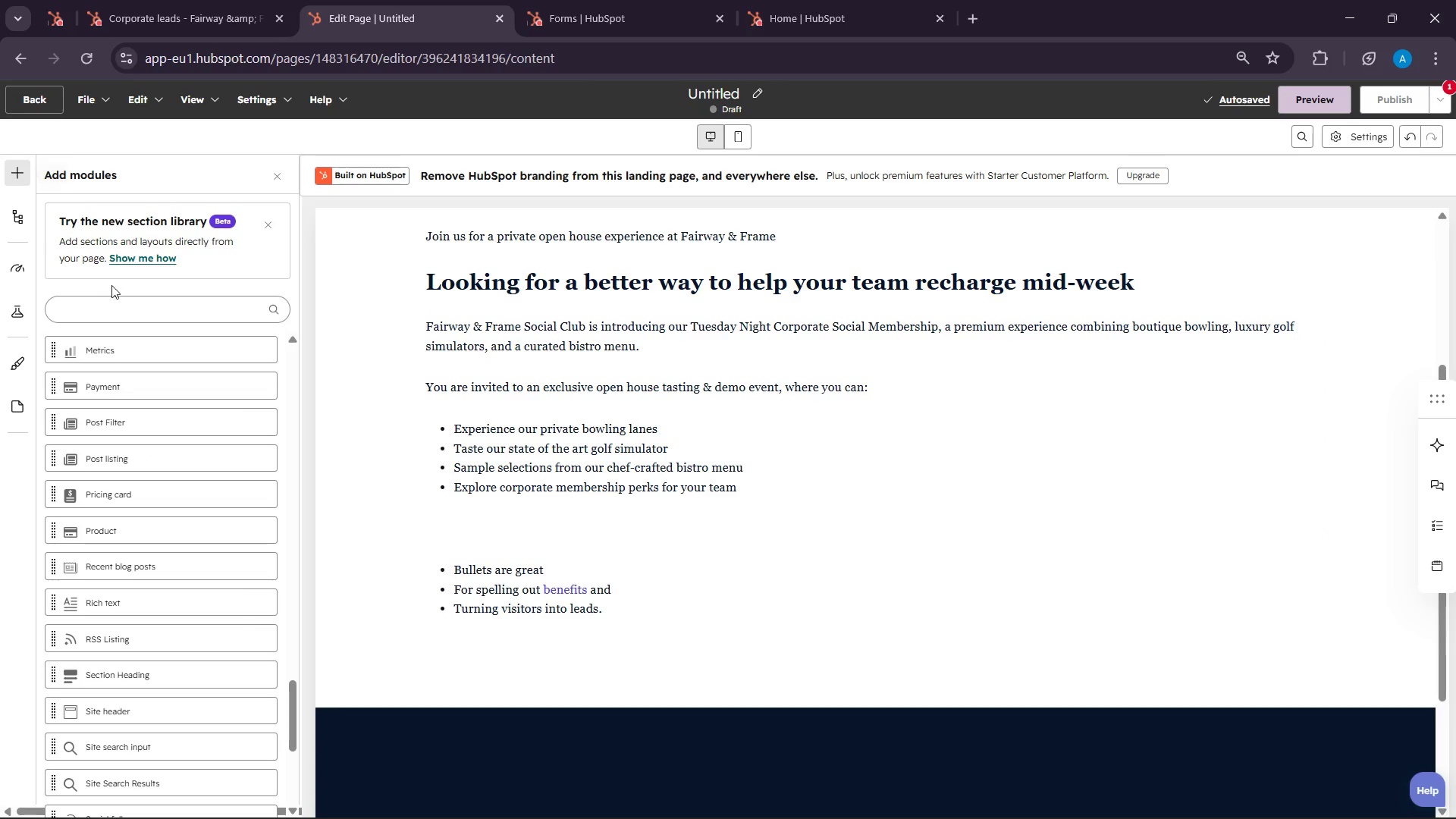 
left_click([95, 301])
 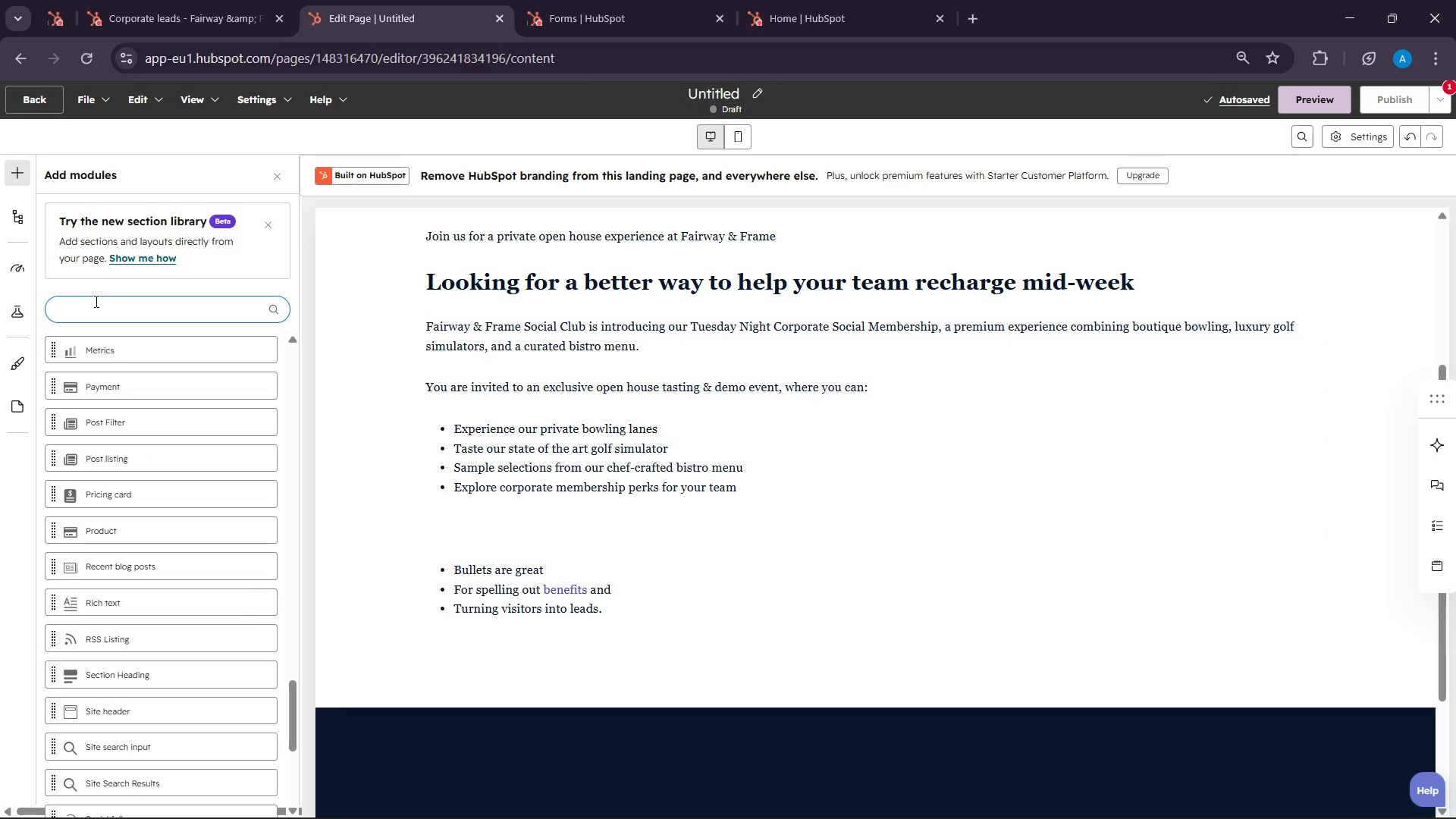 
type(div)
 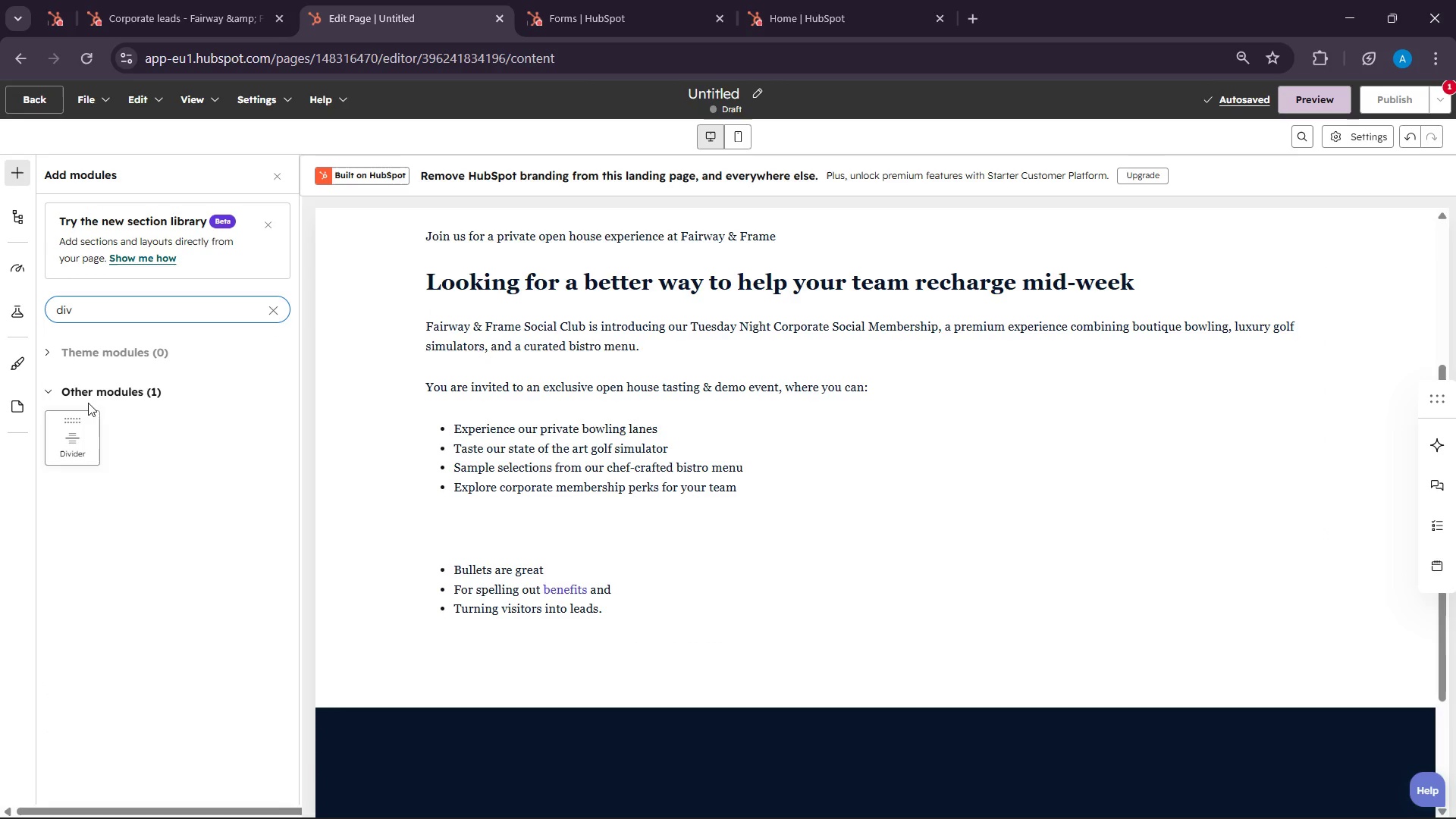 
left_click_drag(start_coordinate=[59, 444], to_coordinate=[791, 508])
 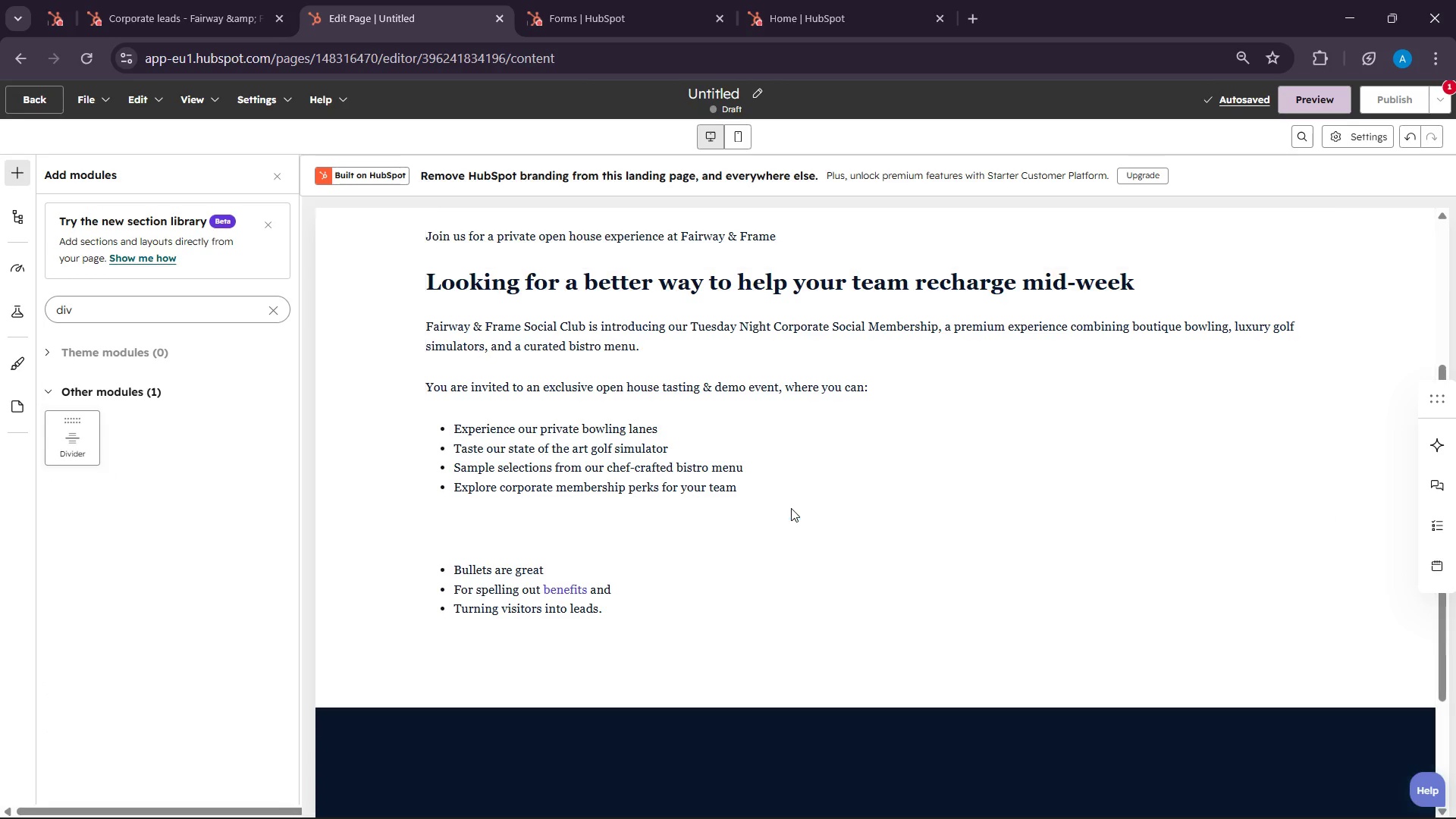 
left_click([791, 508])
 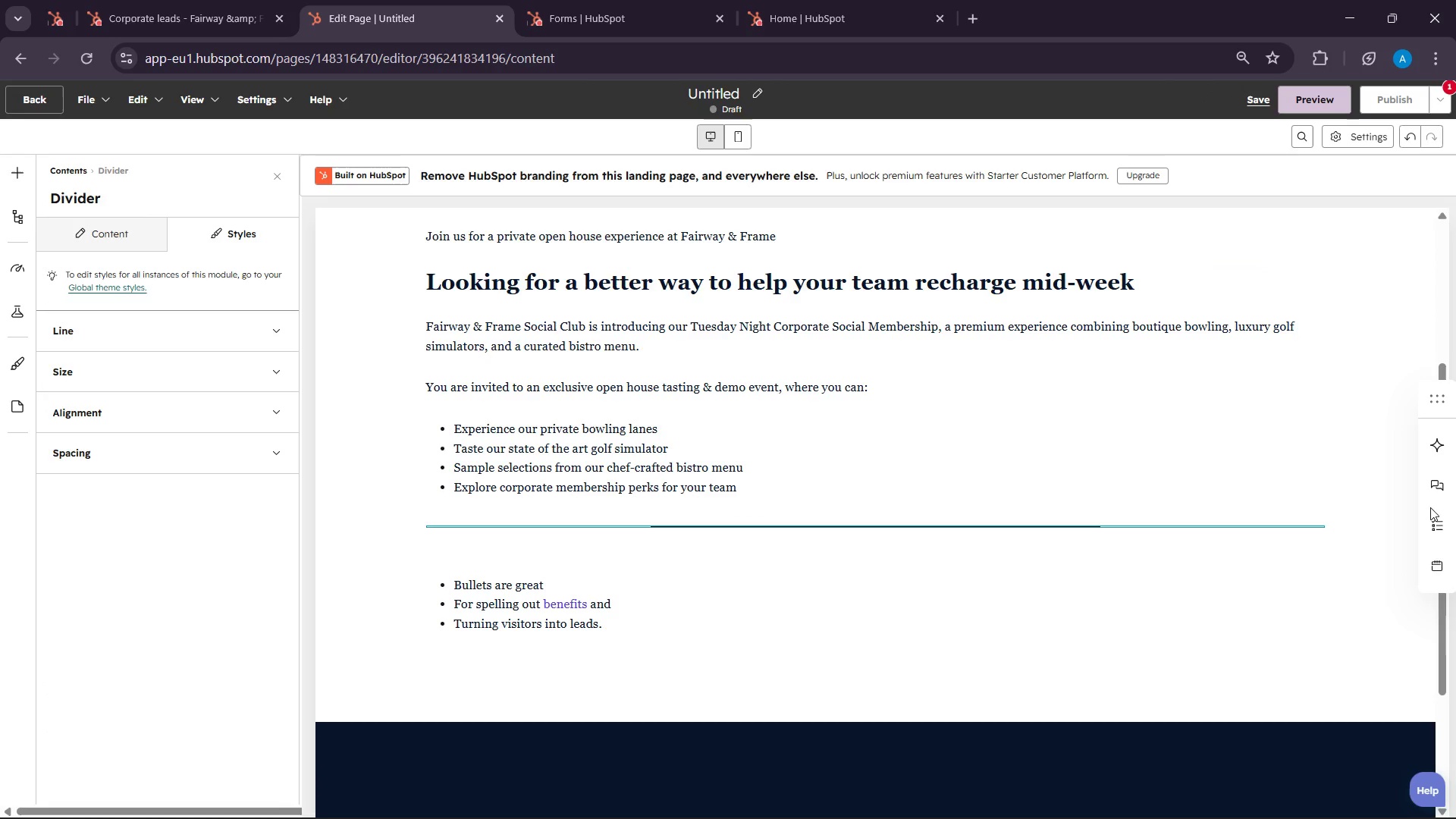 
scroll: coordinate [1276, 522], scroll_direction: up, amount: 3.0
 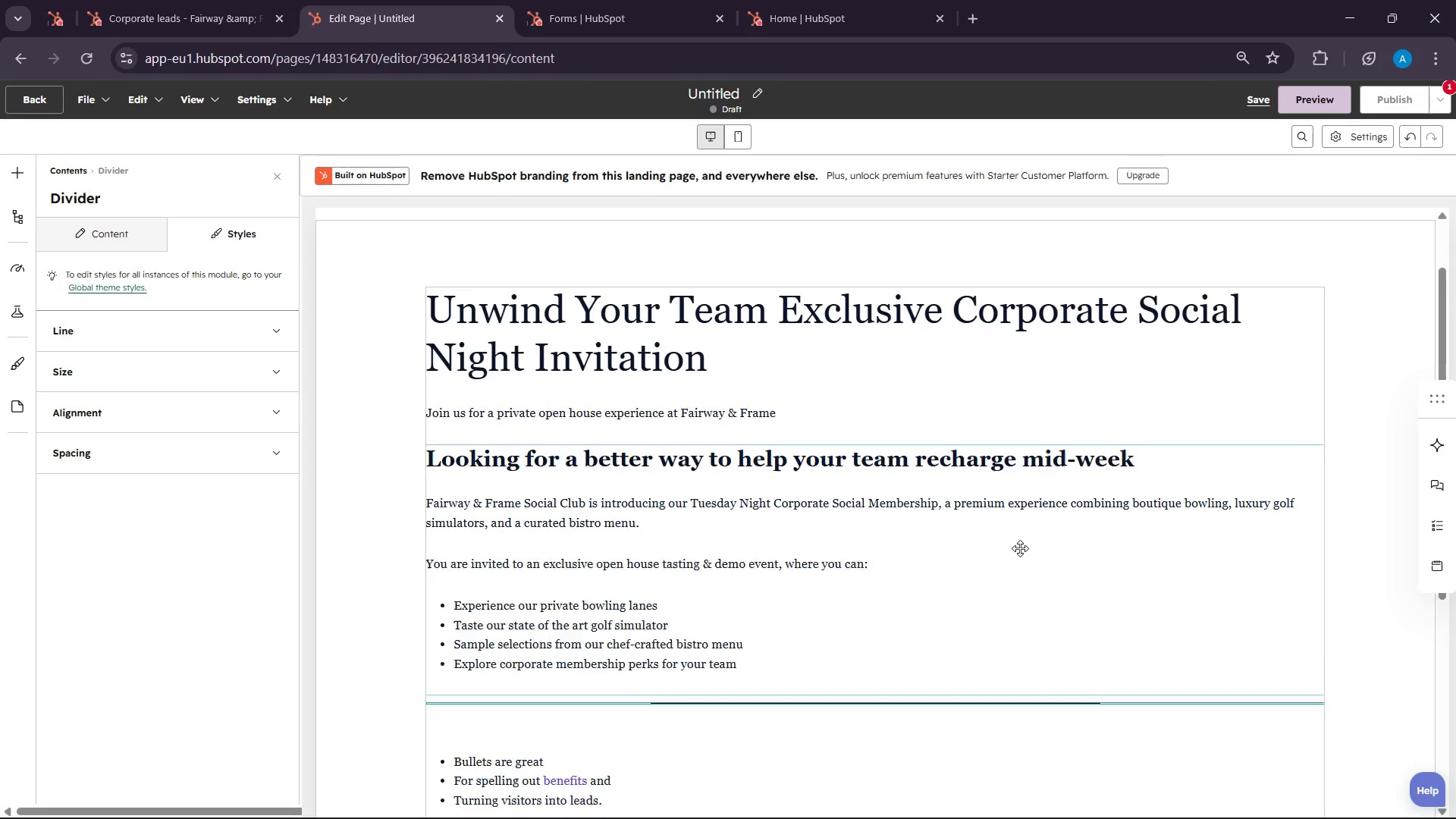 
scroll: coordinate [873, 519], scroll_direction: down, amount: 6.0
 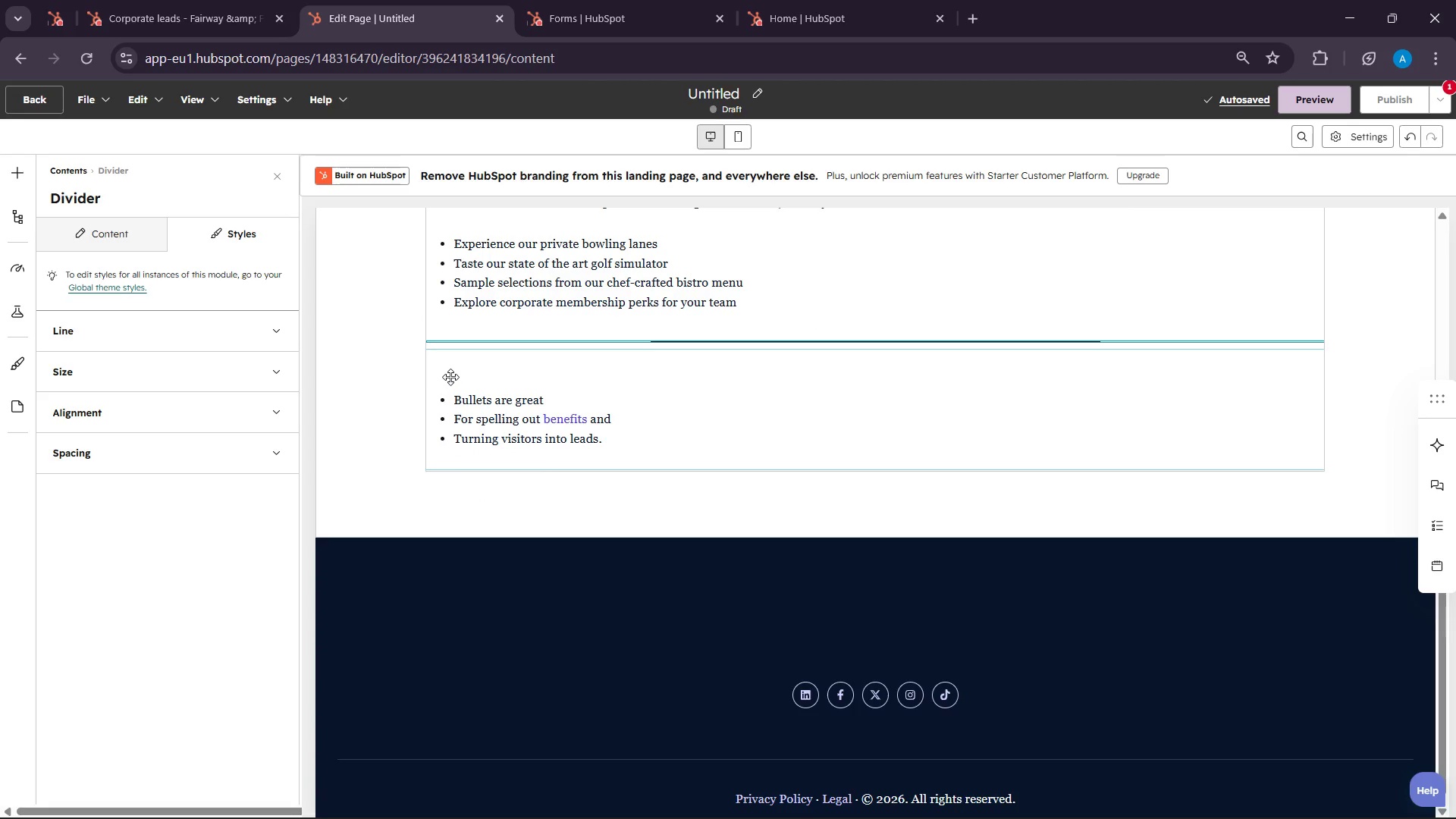 
left_click([516, 421])
 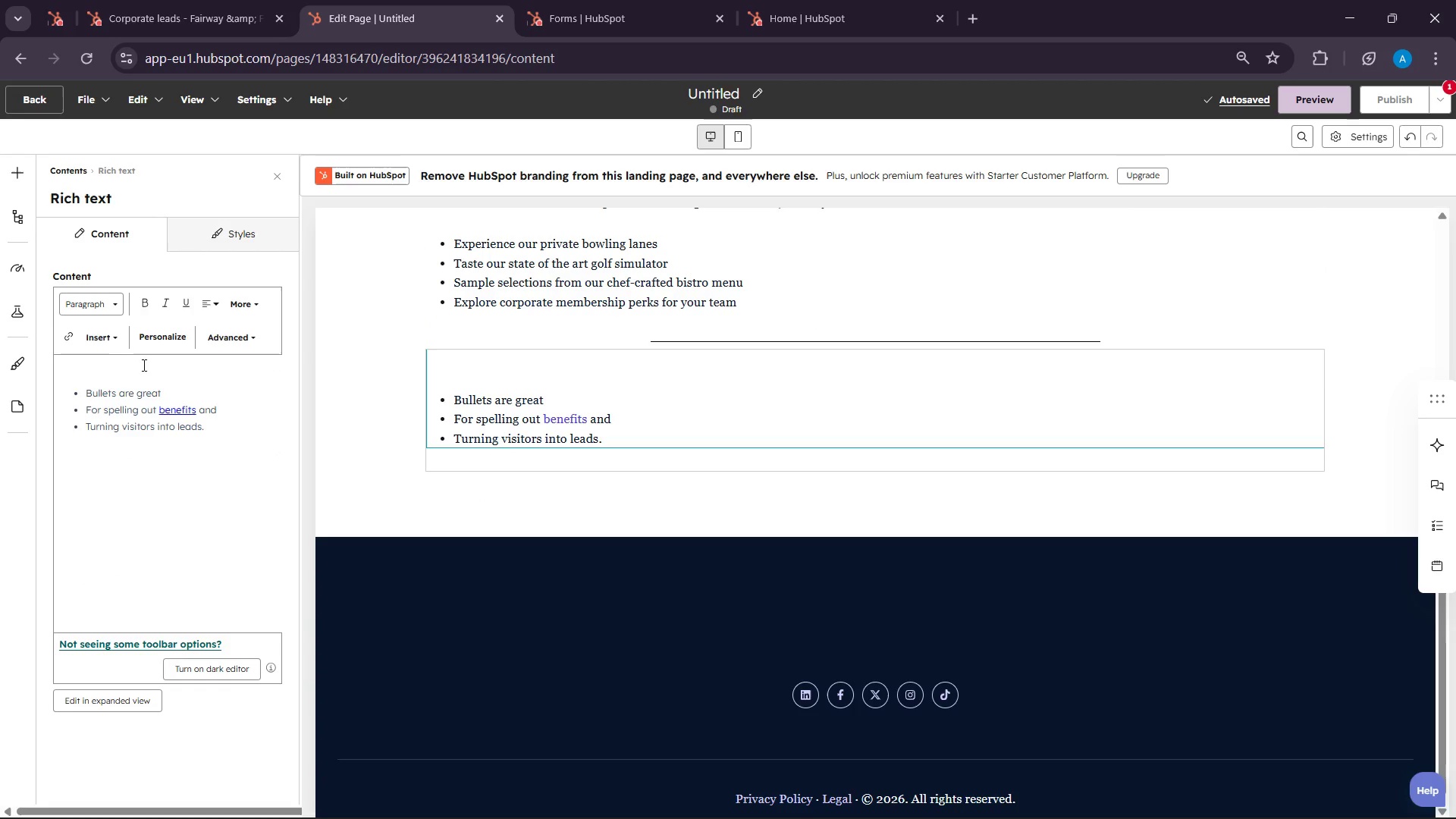 
left_click([124, 381])
 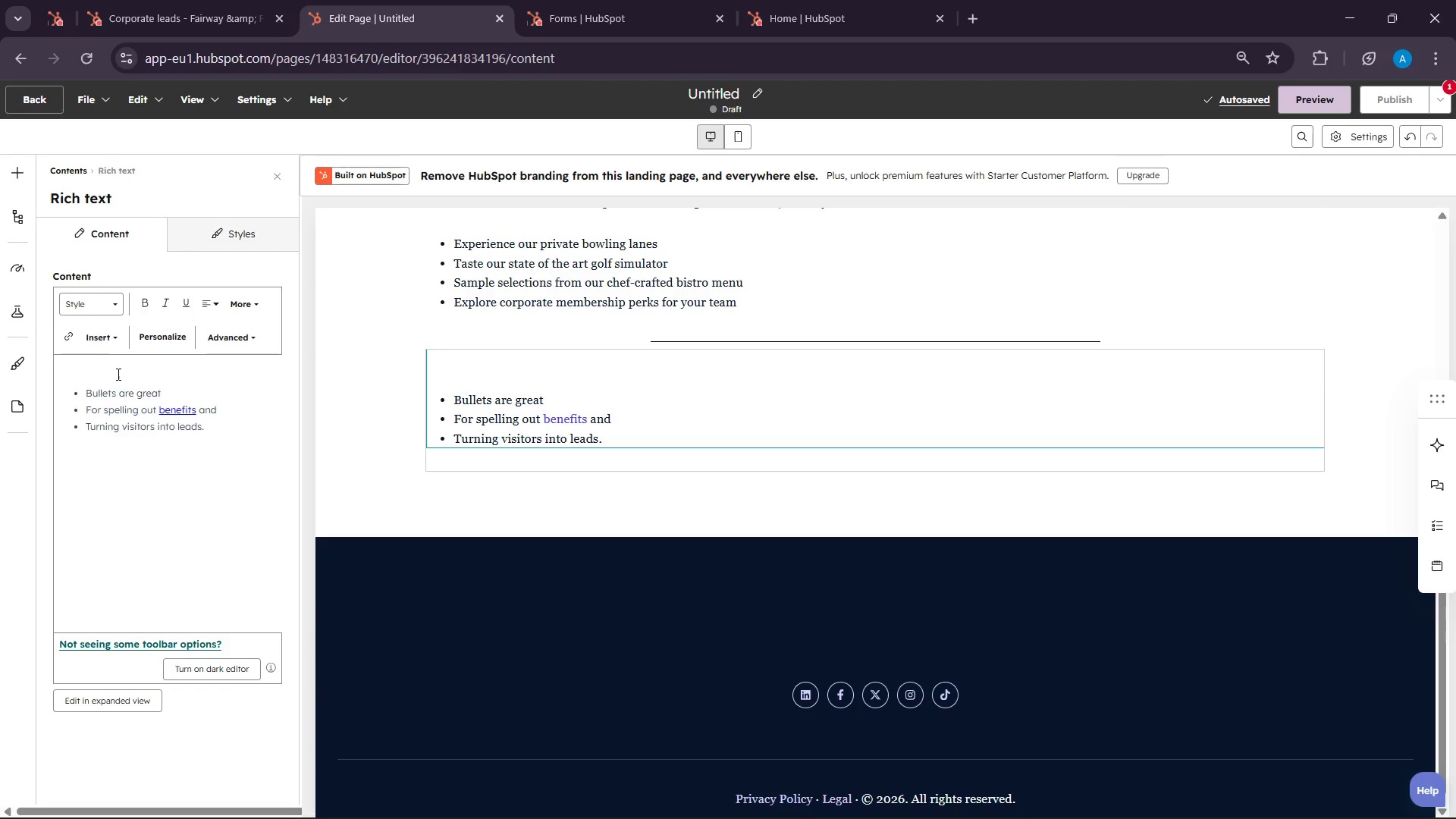 
left_click([117, 374])
 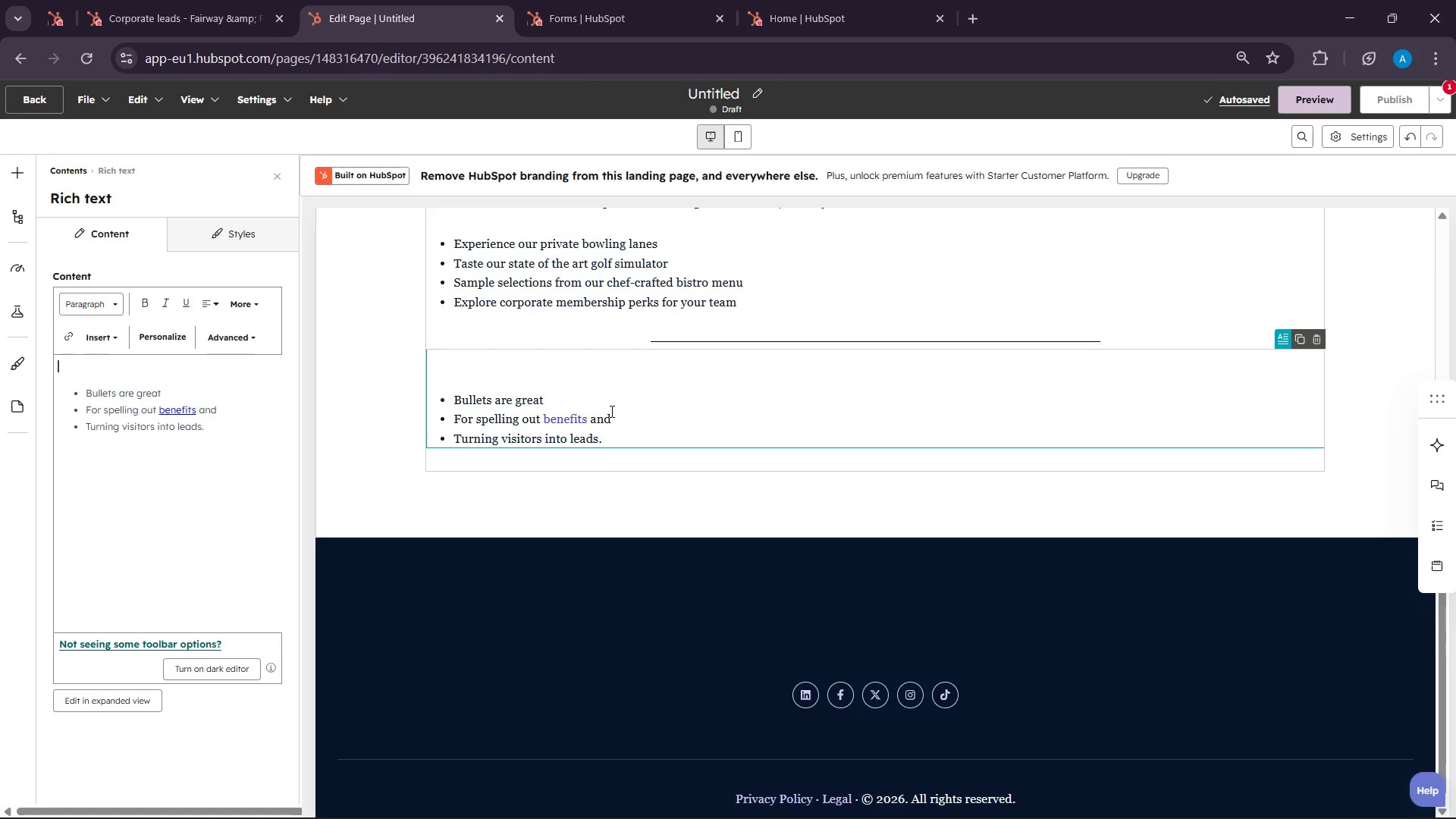 
wait(7.22)
 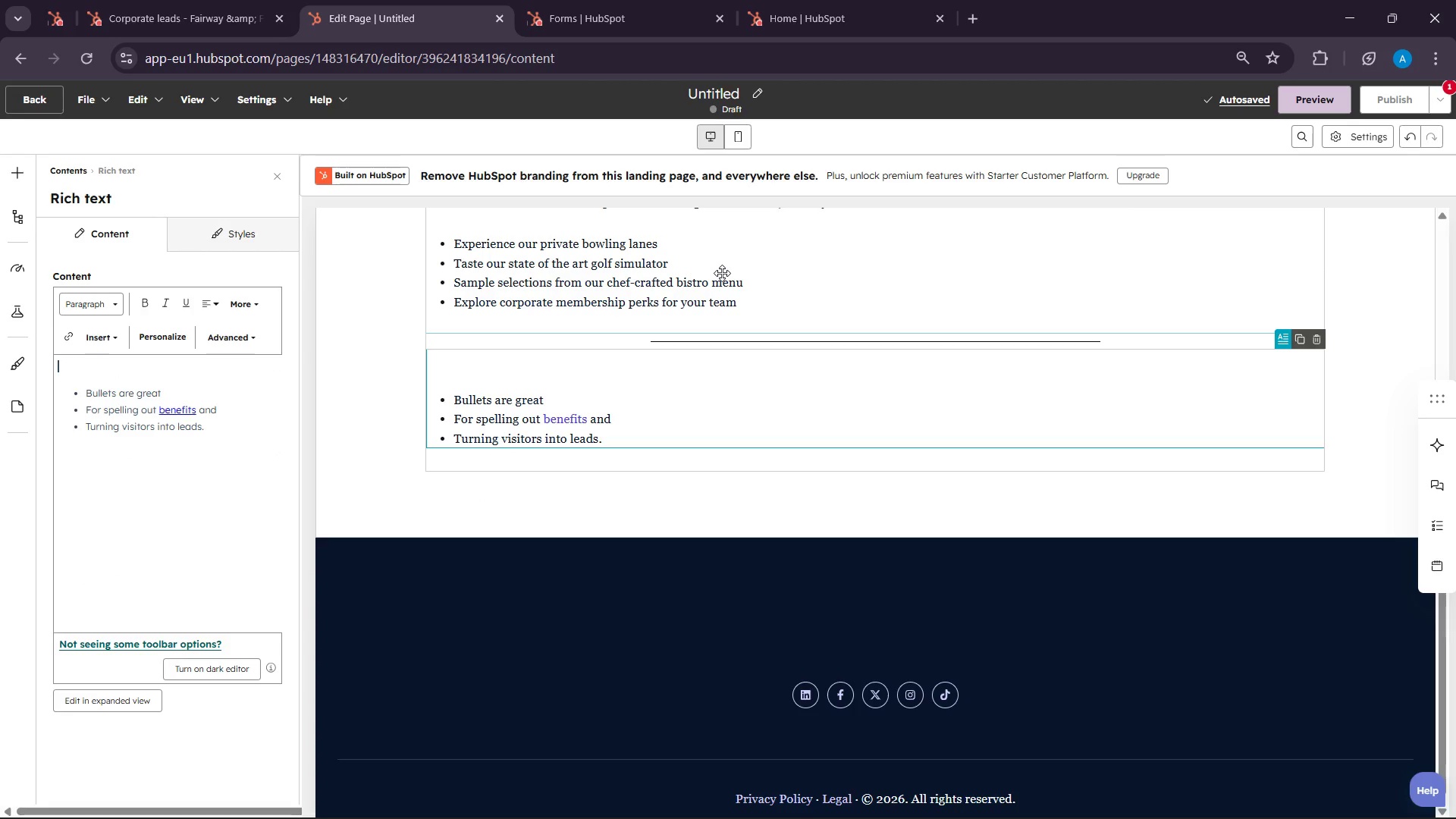 
left_click([447, 399])
 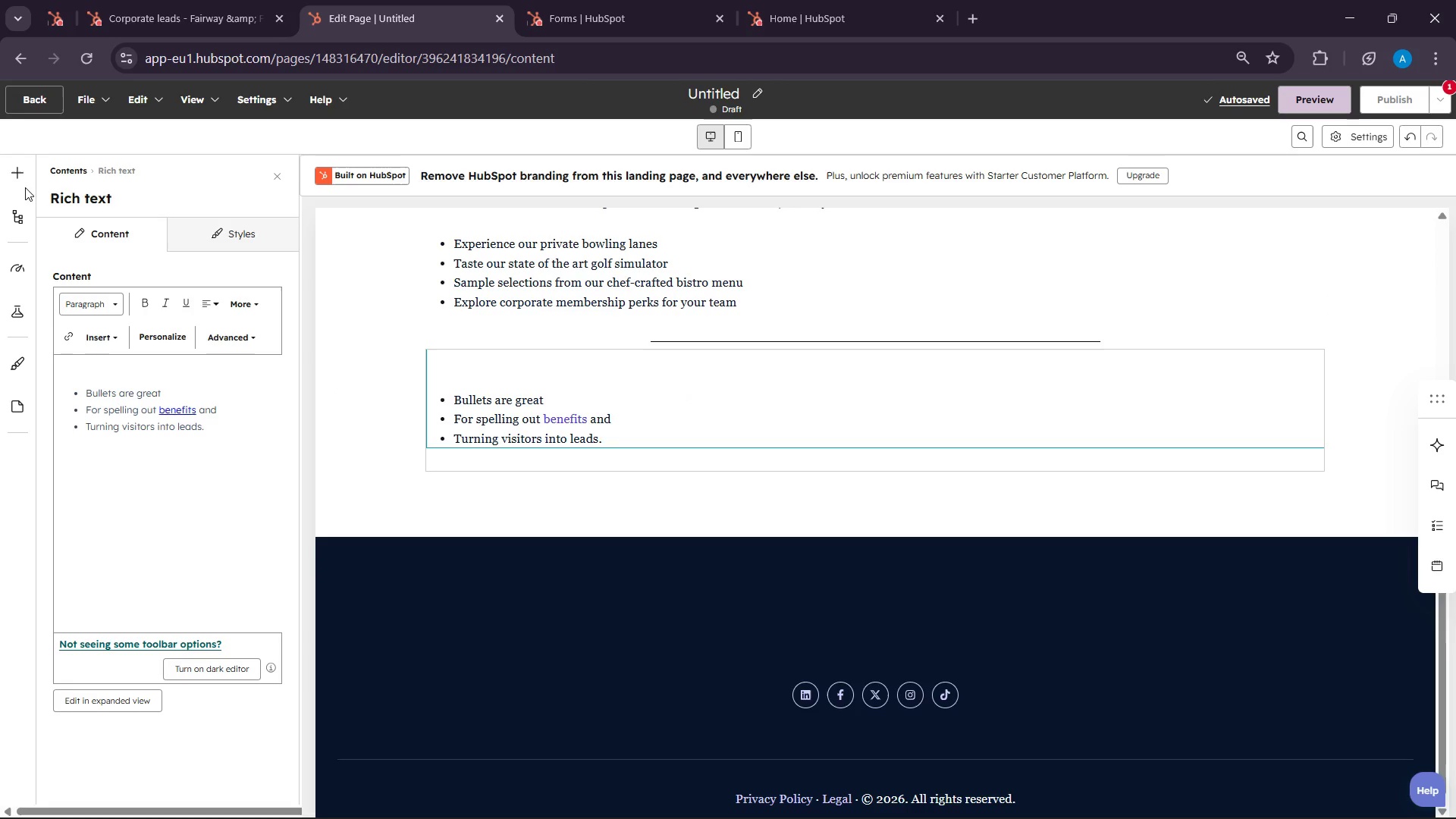 
mouse_move([39, 189])
 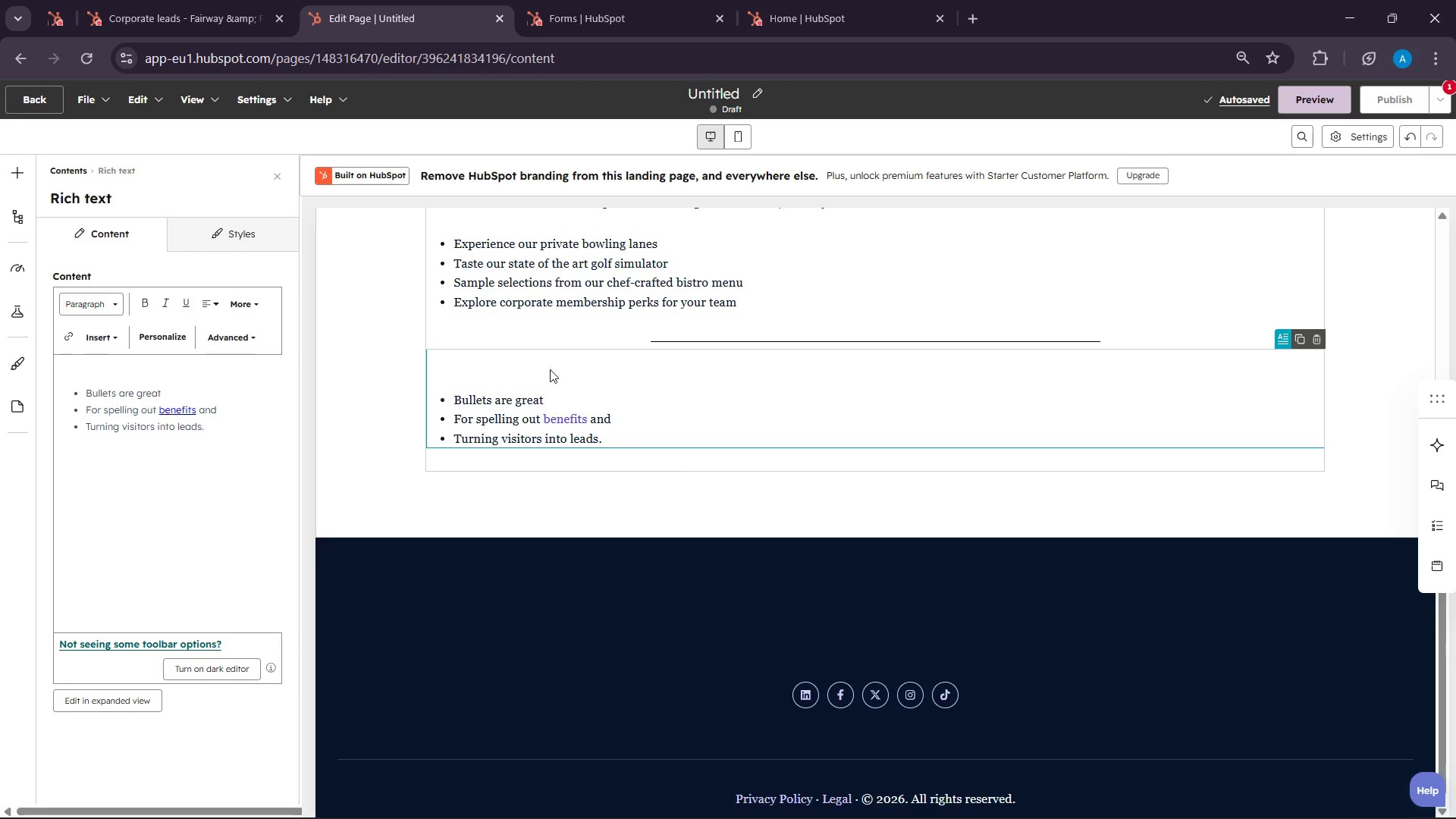 
left_click([460, 378])
 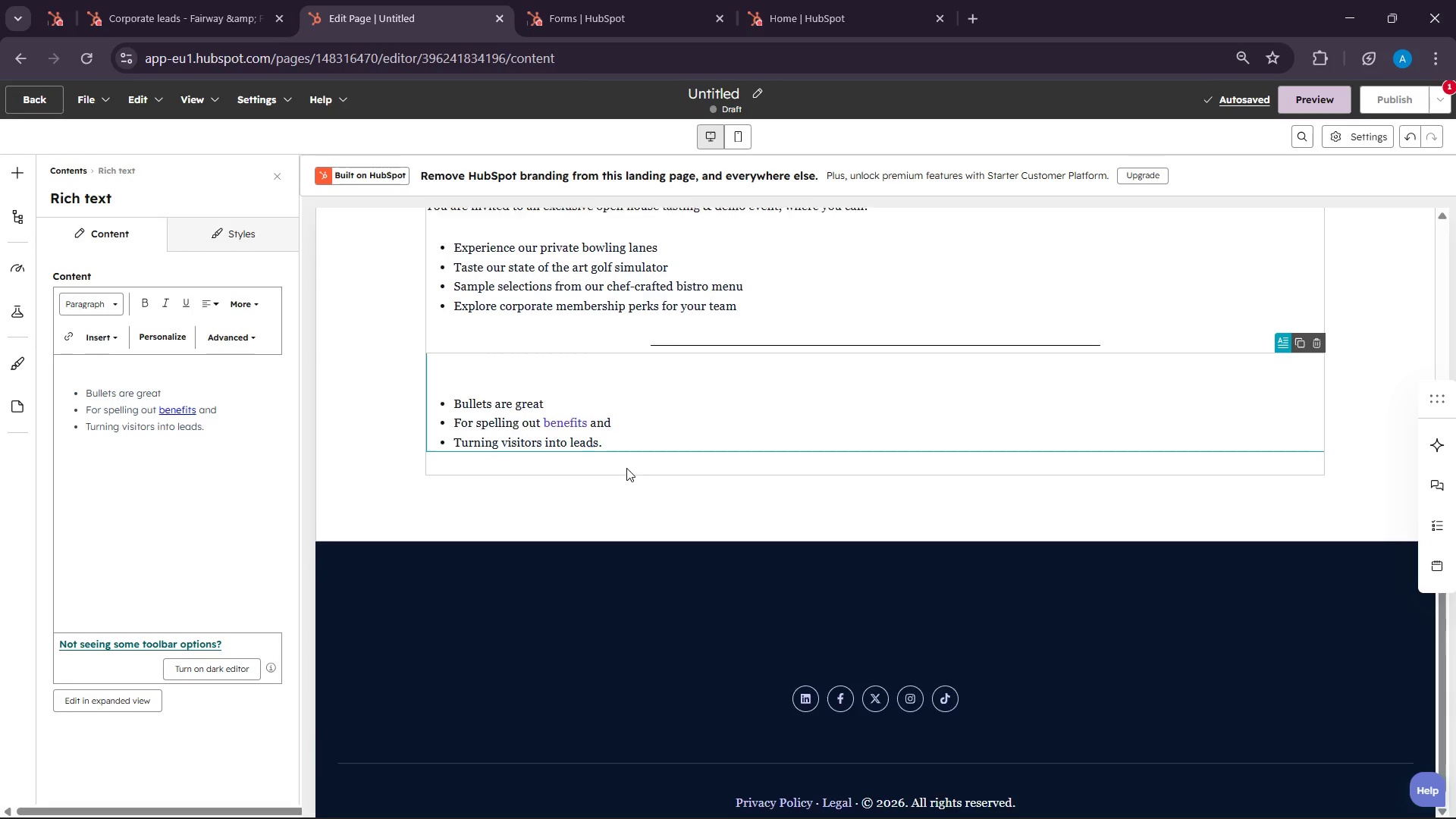 
scroll: coordinate [626, 468], scroll_direction: up, amount: 3.0
 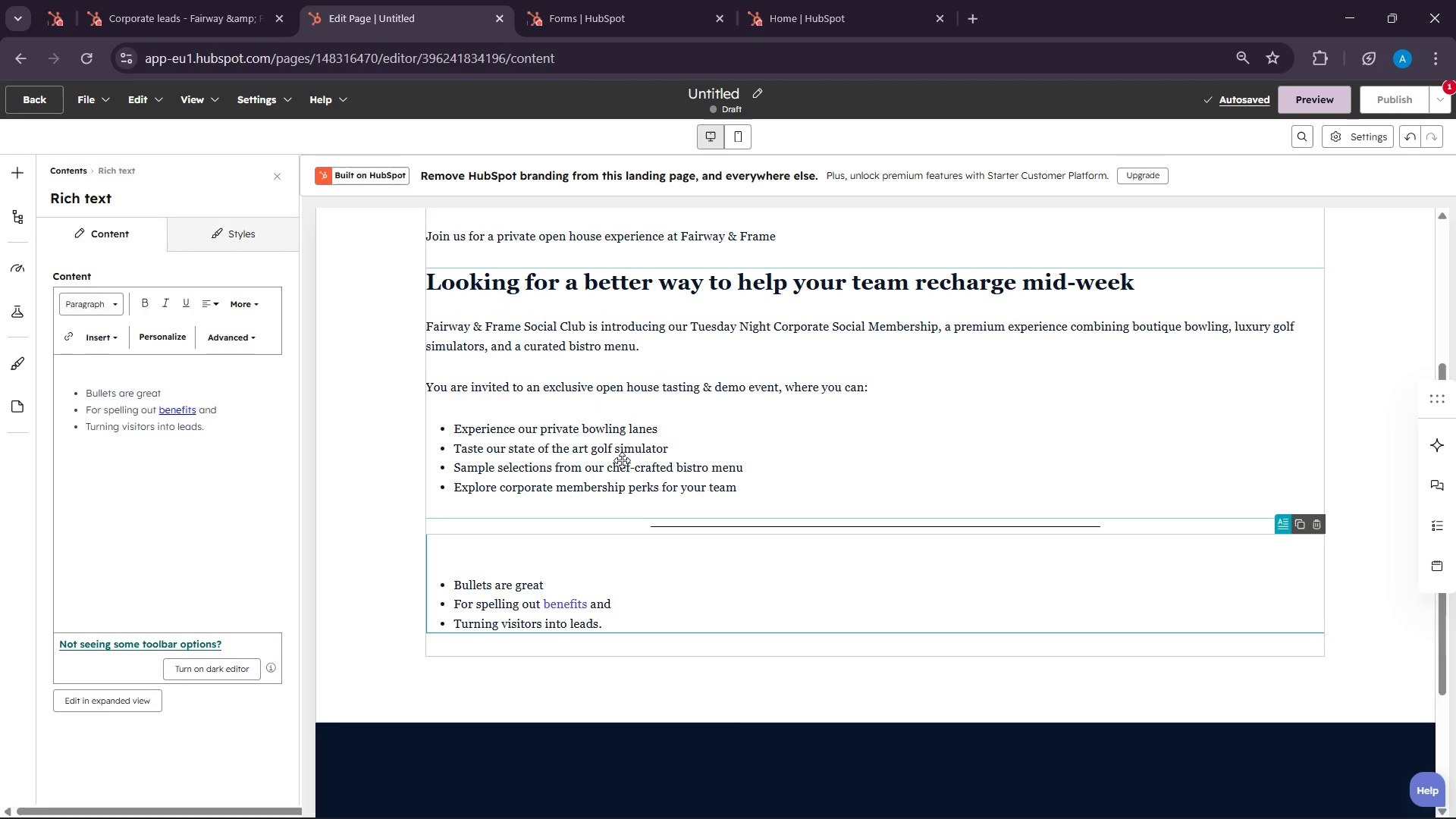 
scroll: coordinate [622, 460], scroll_direction: down, amount: 3.0
 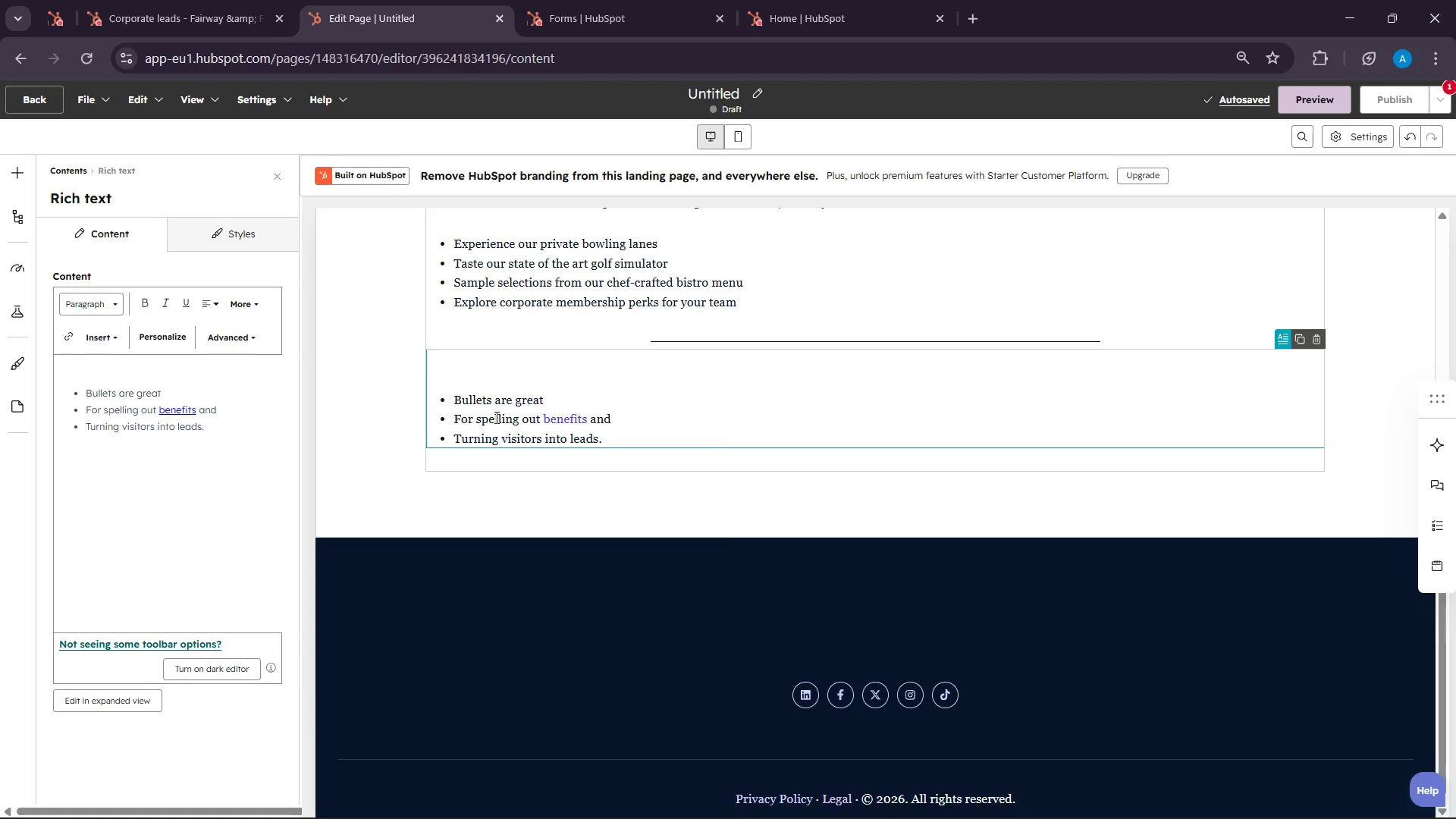 
left_click([472, 386])
 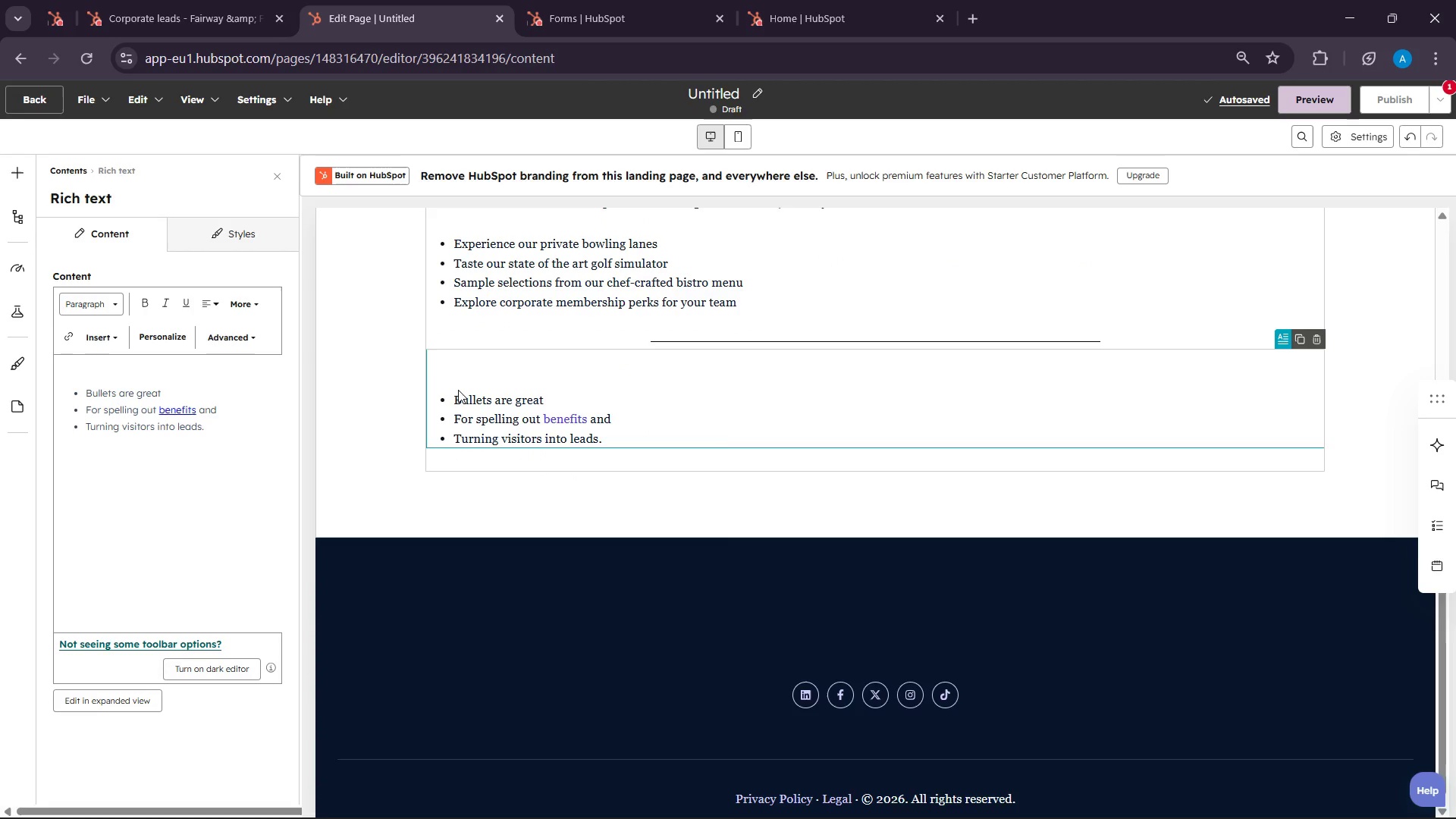 
double_click([458, 390])
 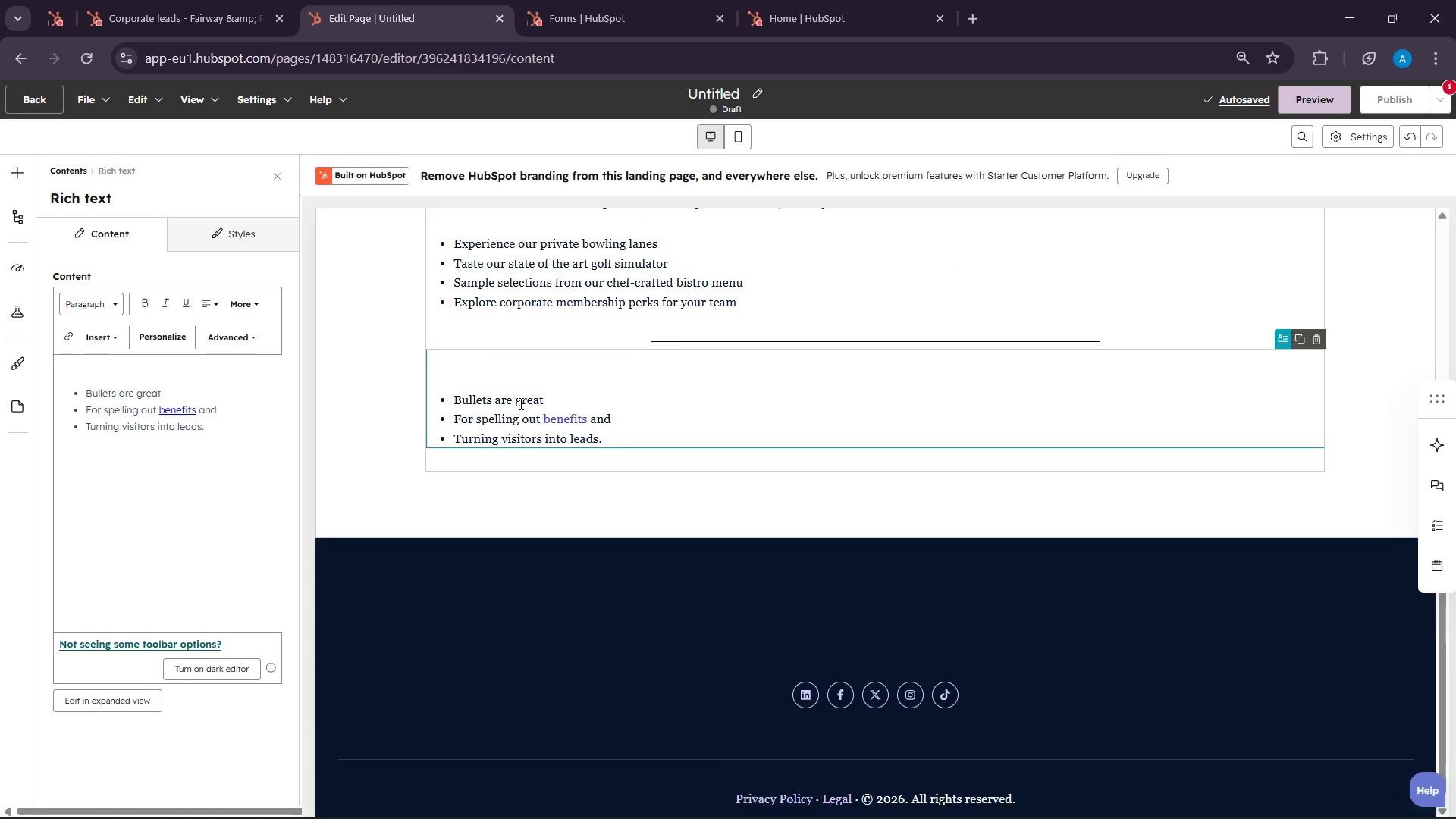 
double_click([519, 403])
 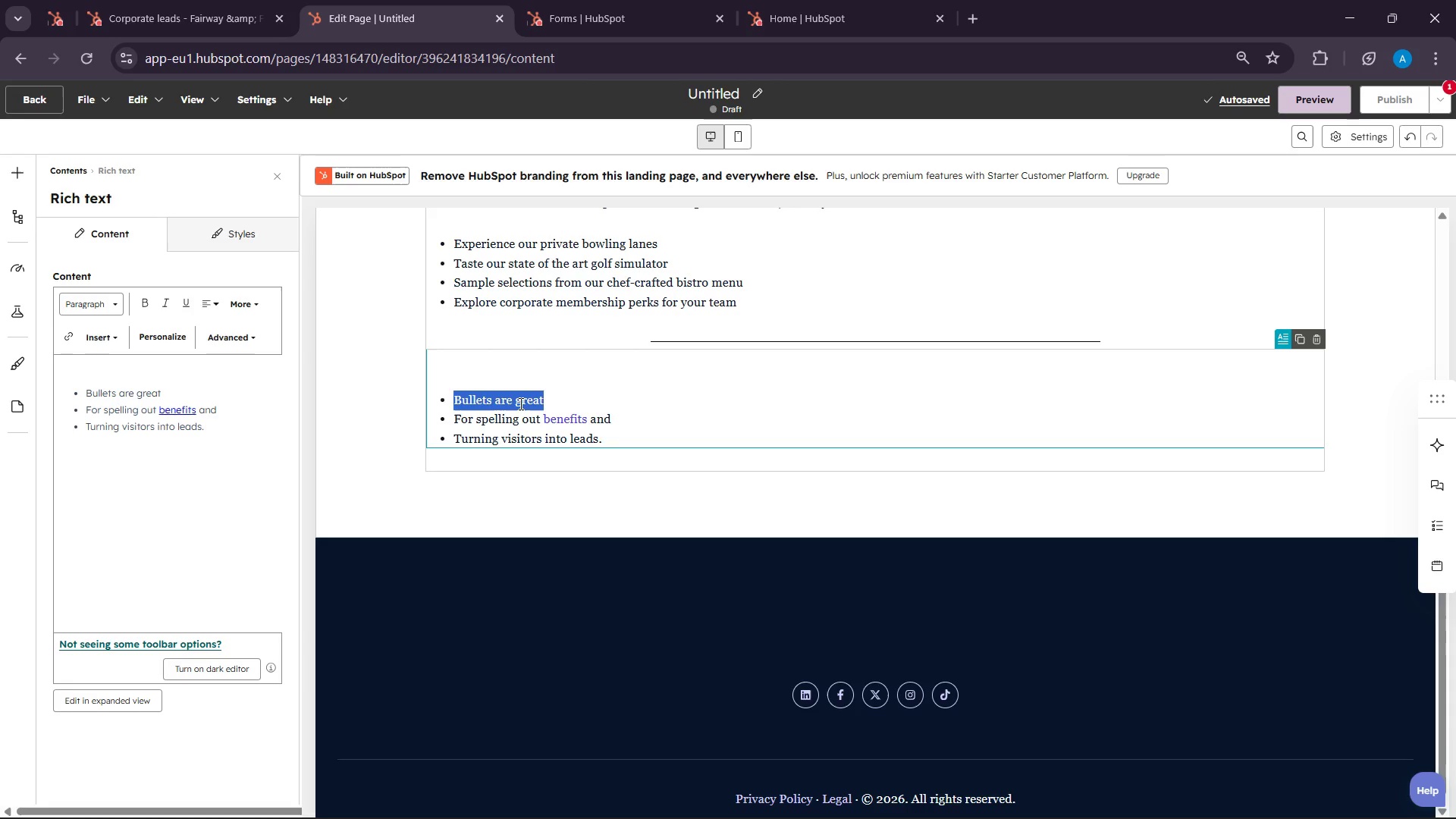 
triple_click([519, 403])
 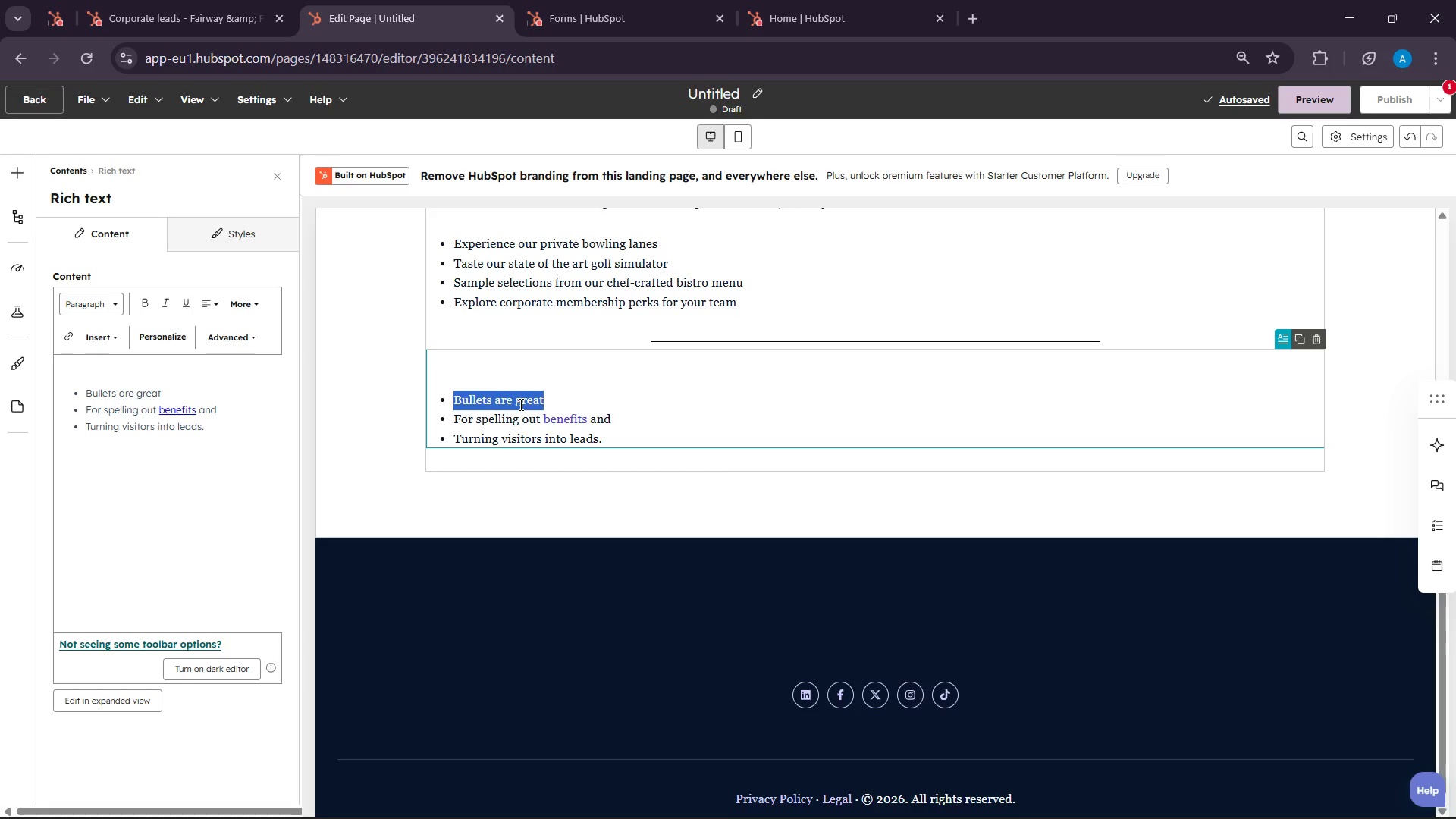 
wait(112.02)
 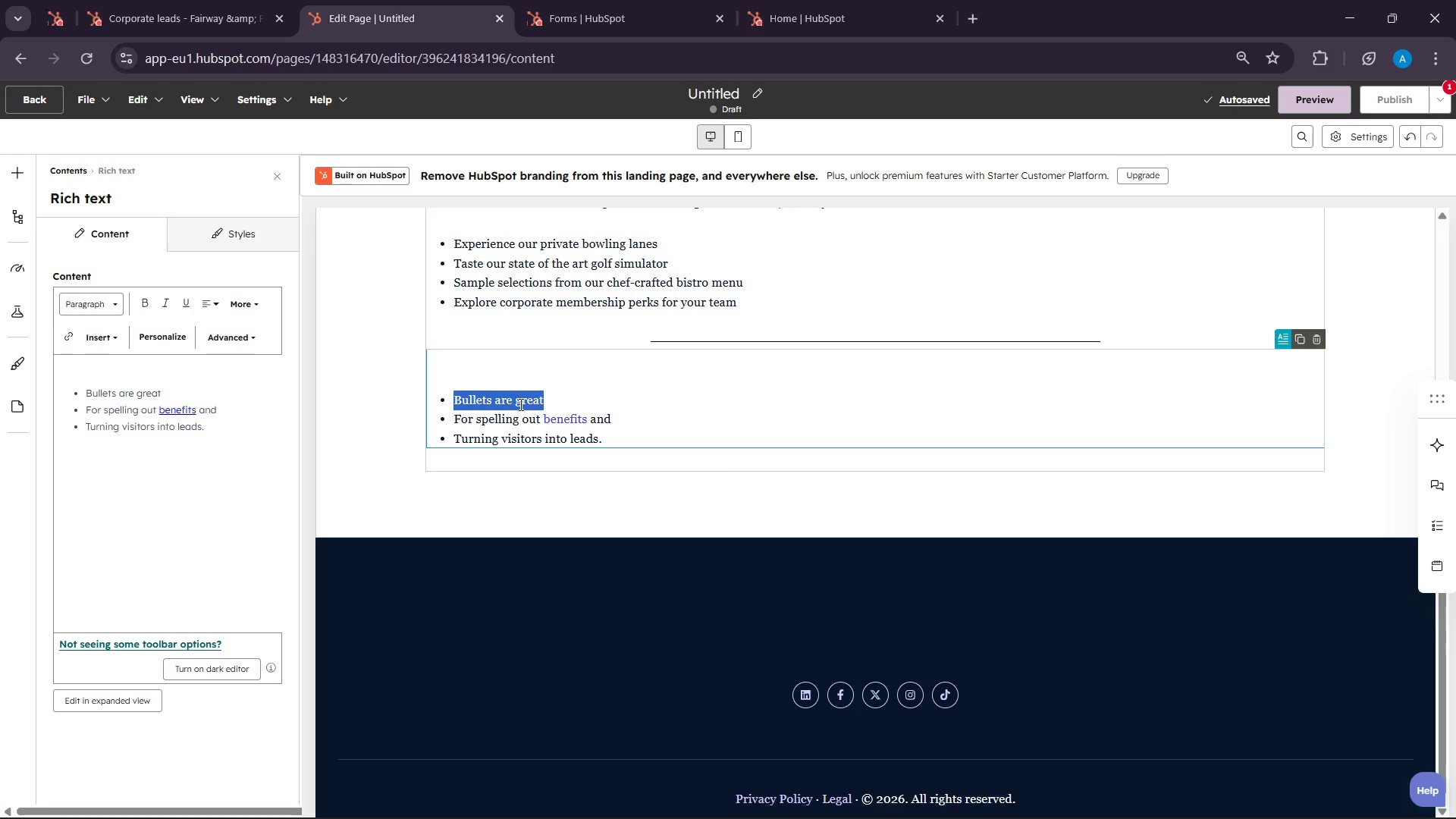 
left_click([492, 417])
 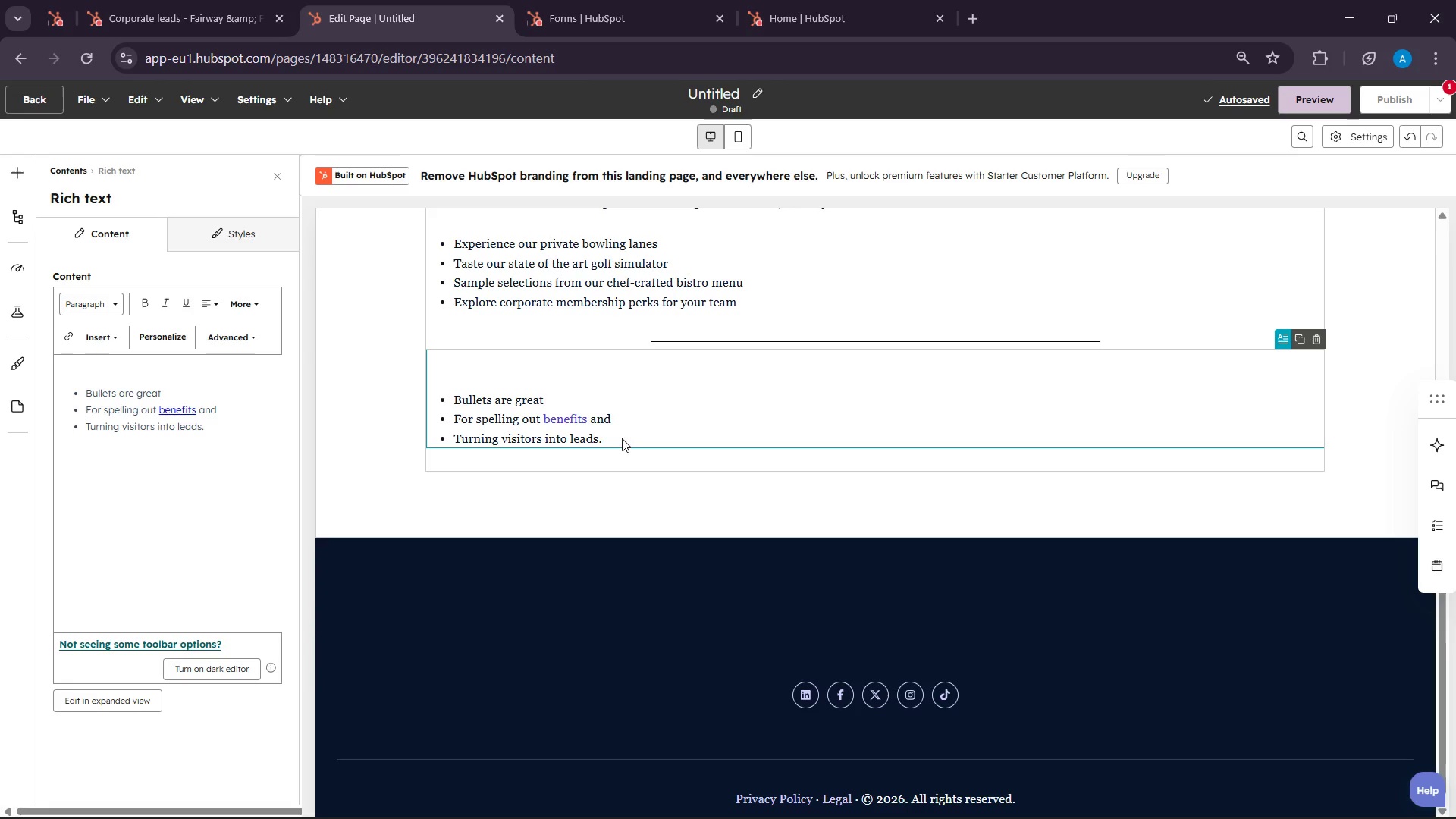 
left_click([626, 436])
 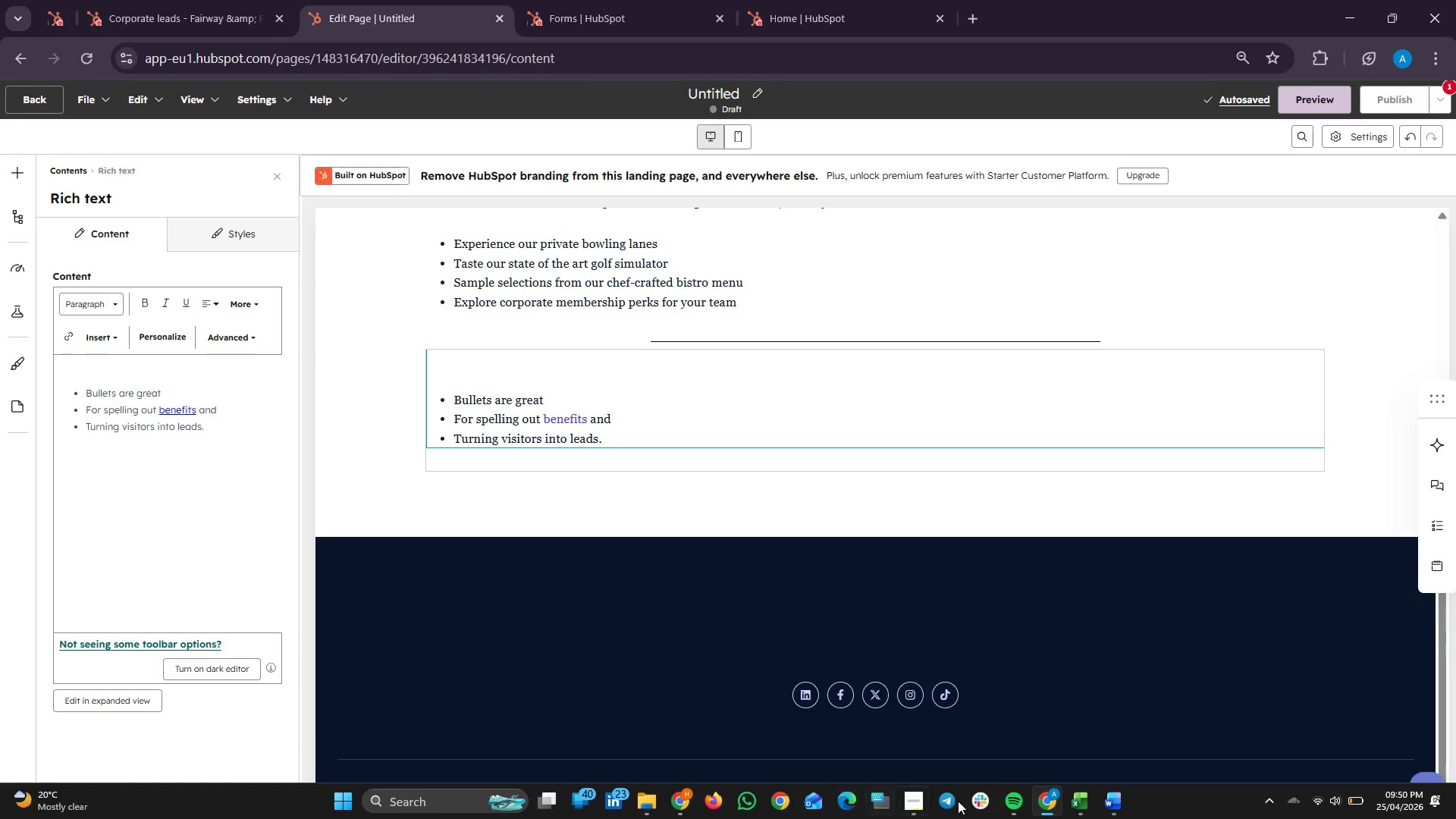 
left_click([949, 802])
 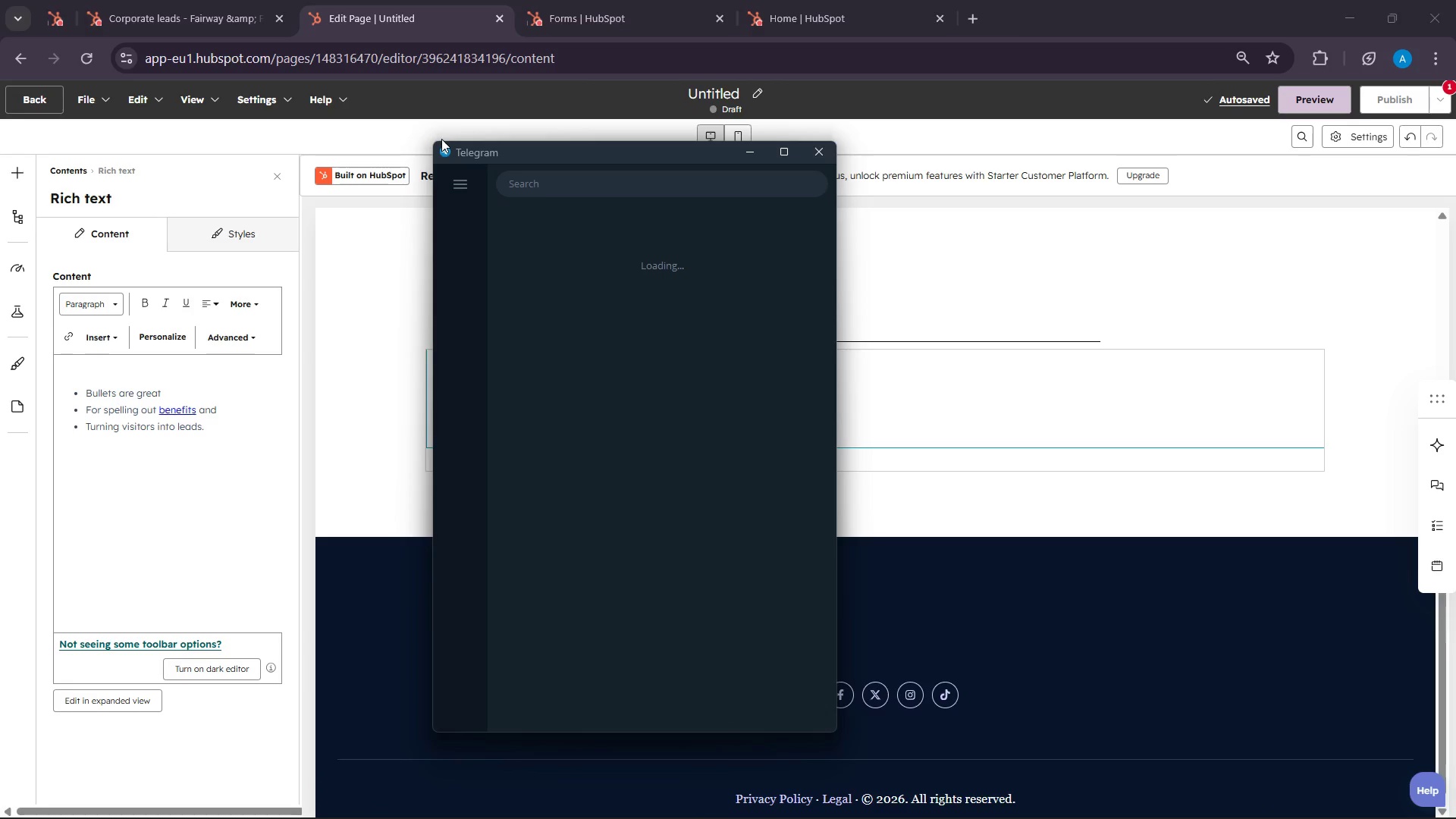 
wait(14.08)
 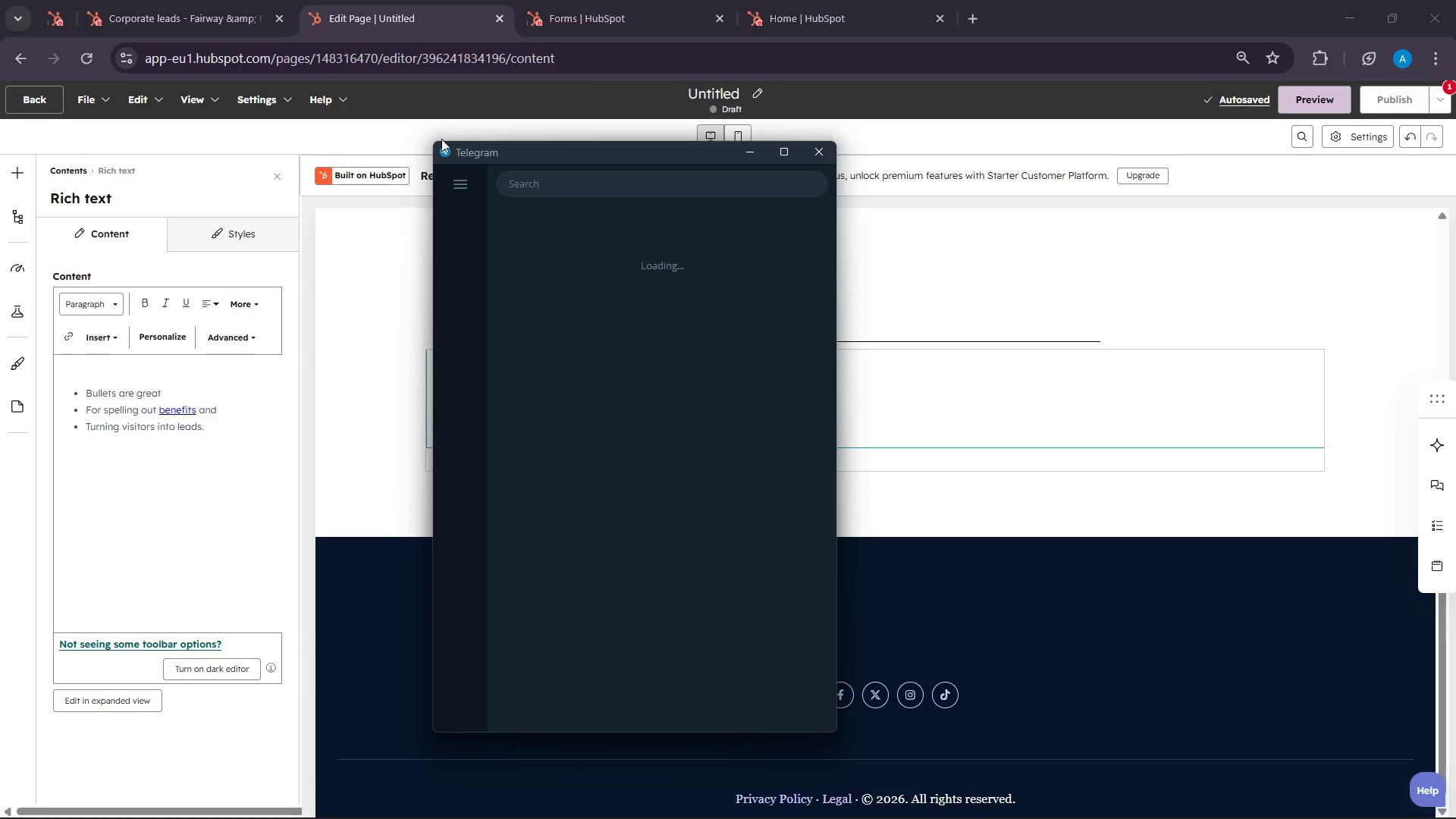 
left_click([470, 272])
 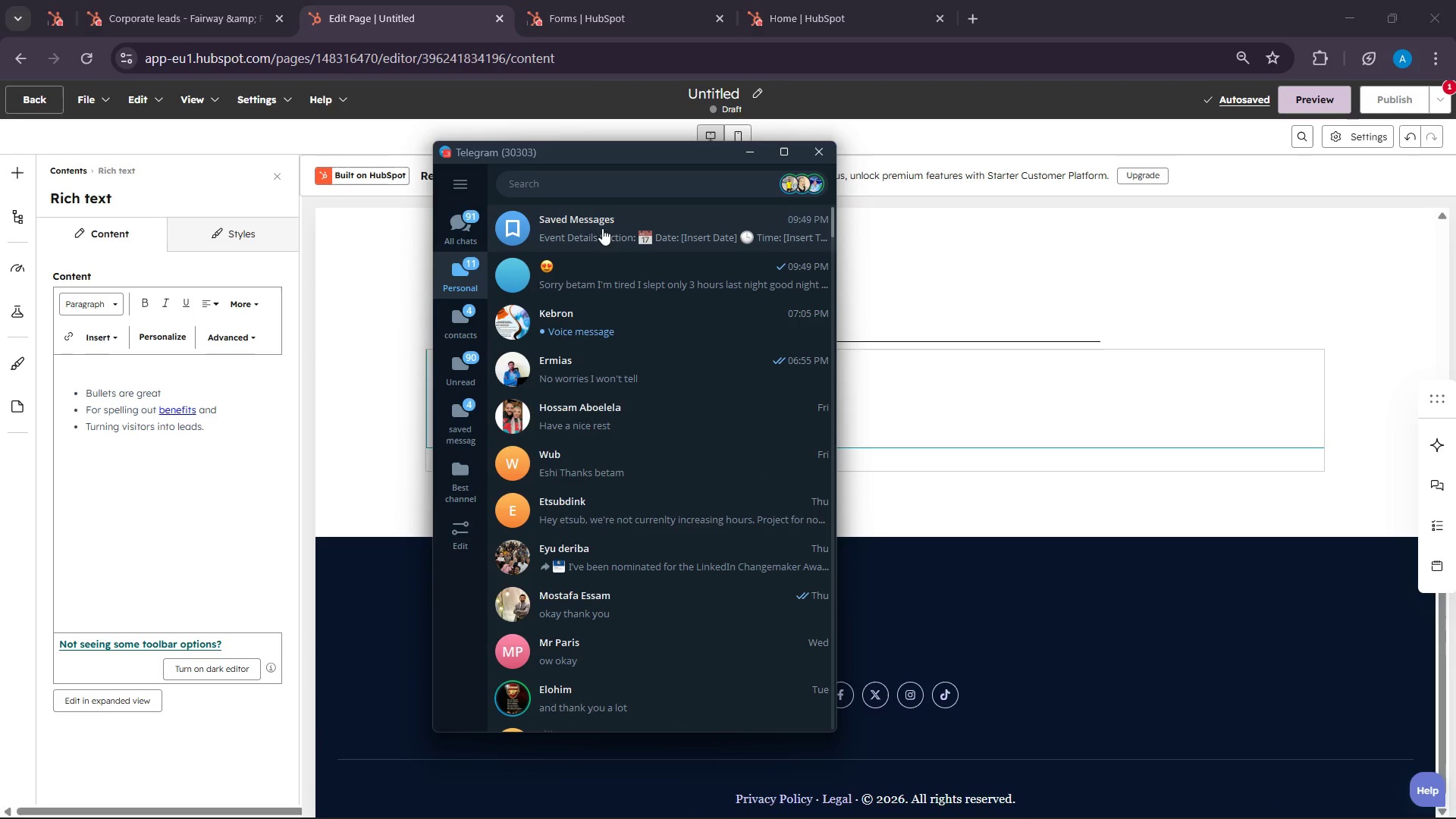 
left_click([602, 228])
 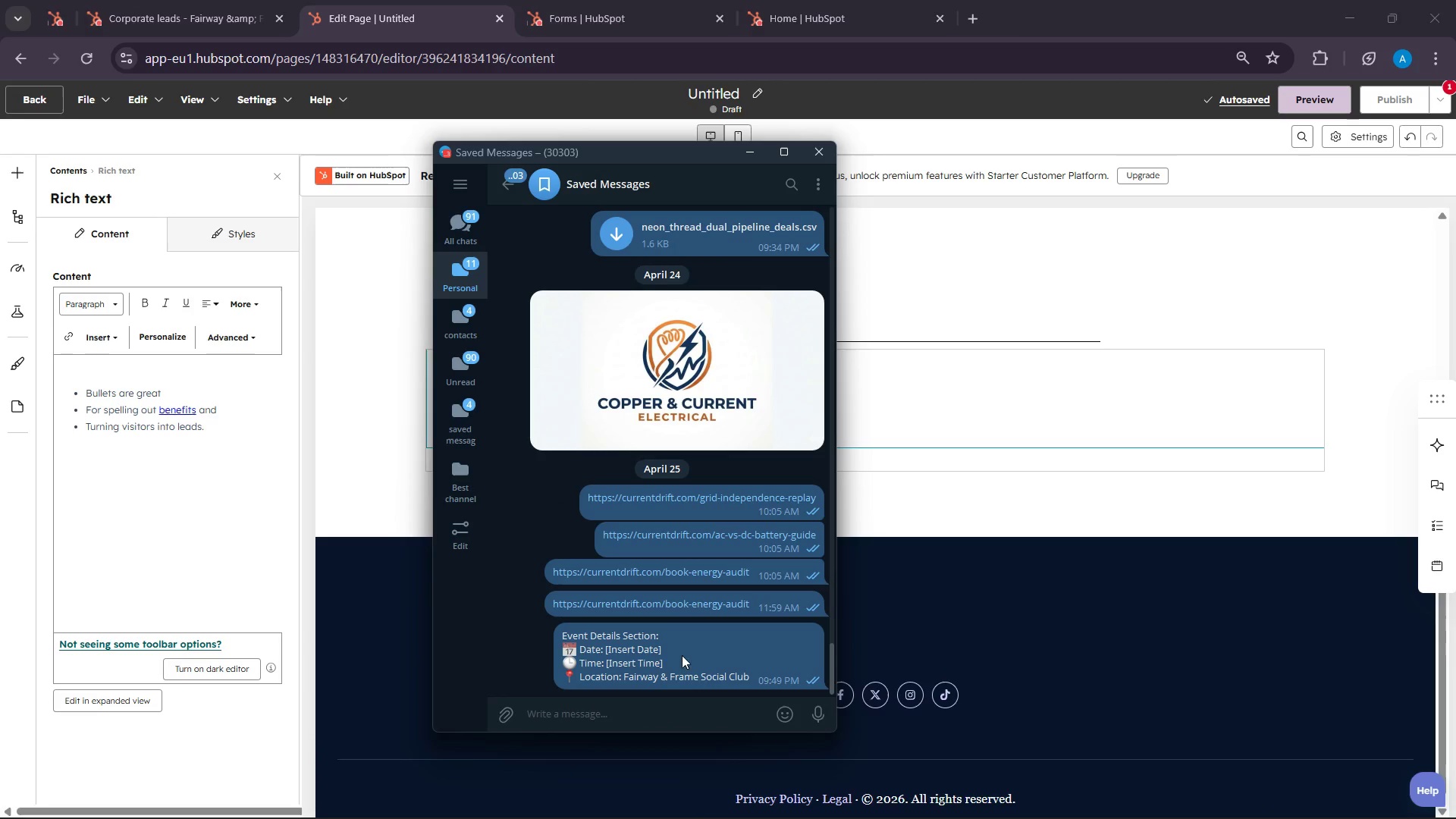 
right_click([752, 654])
 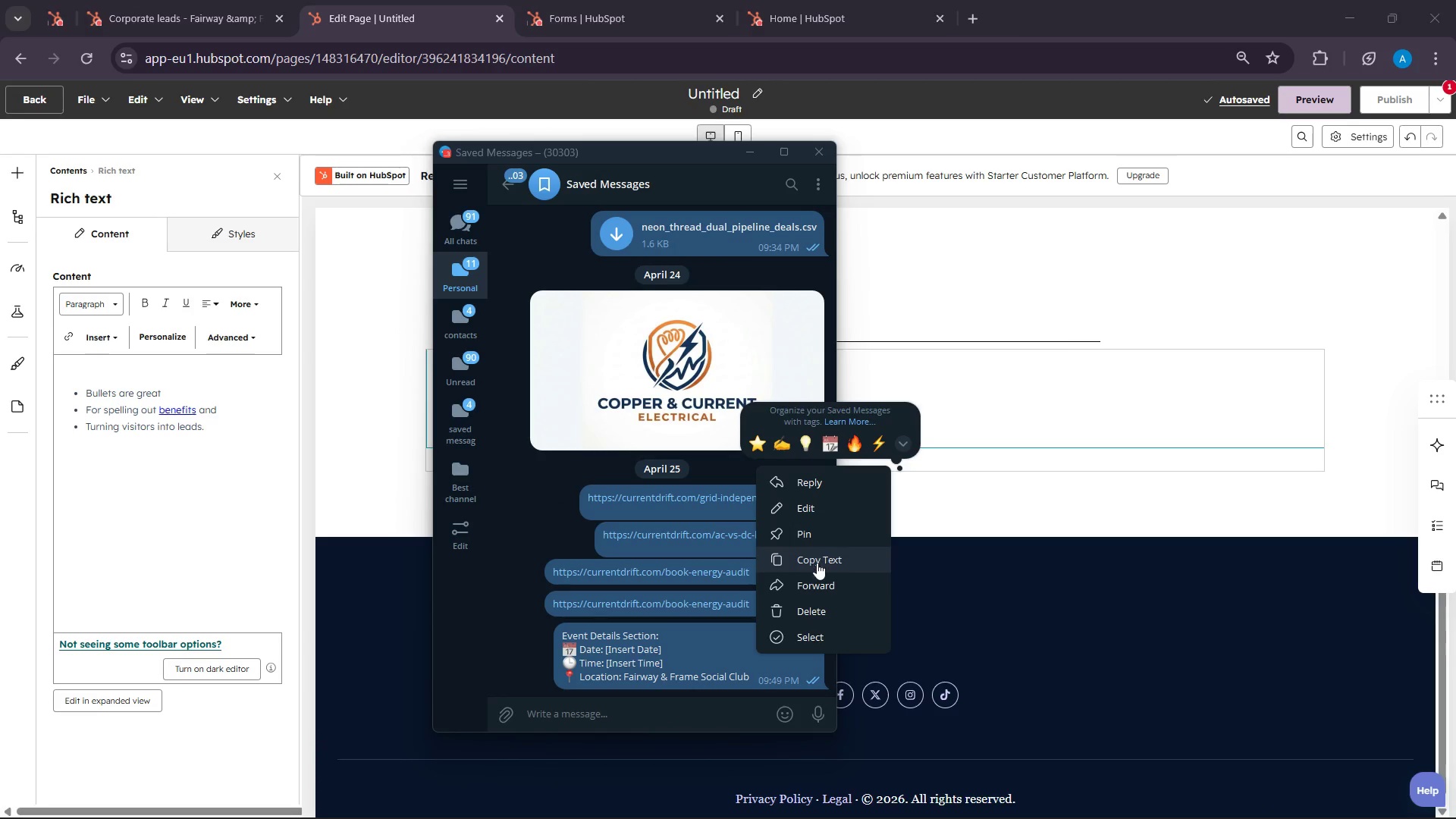 
left_click([817, 563])
 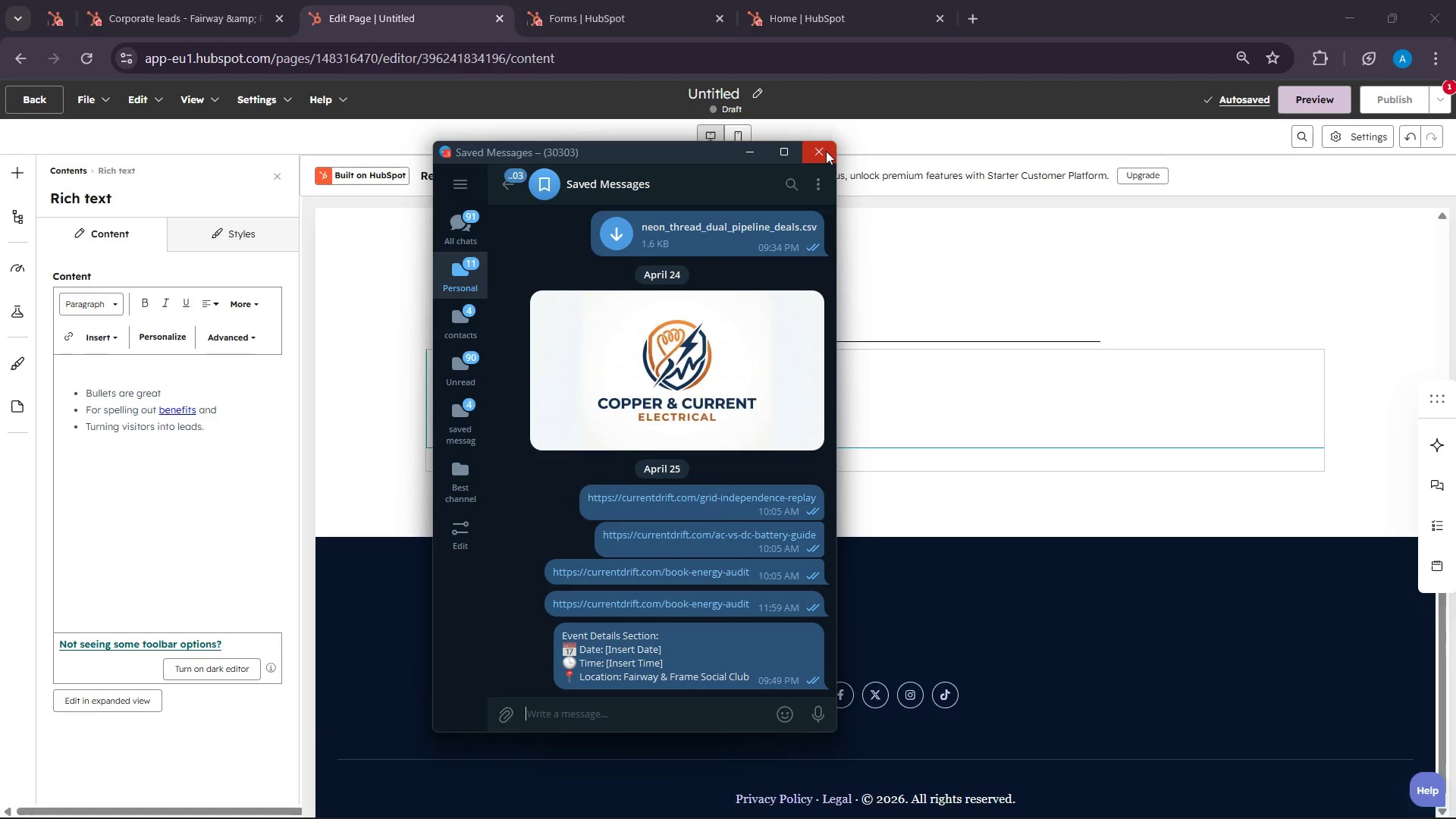 
left_click([826, 151])
 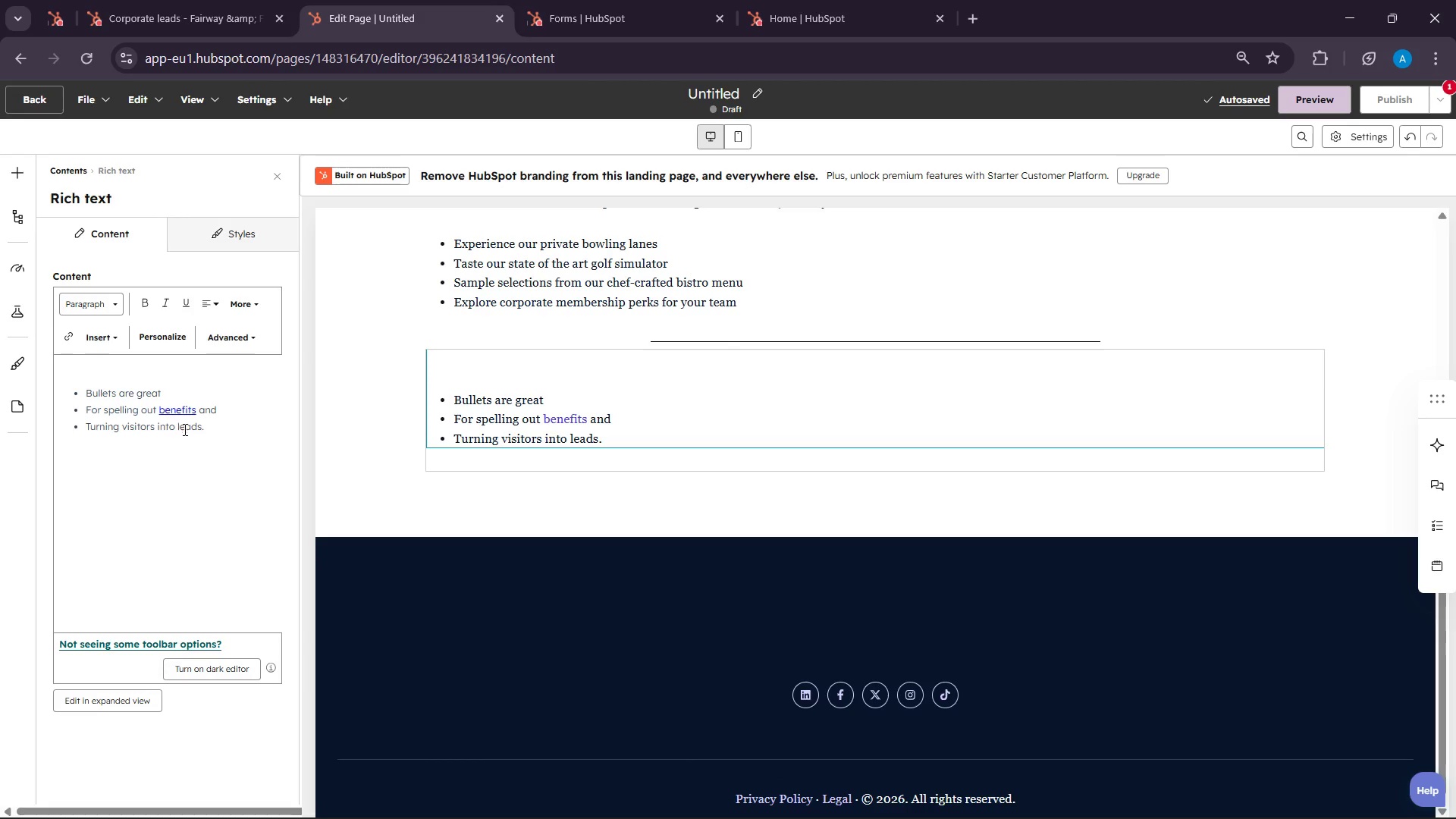 
left_click_drag(start_coordinate=[218, 431], to_coordinate=[69, 393])
 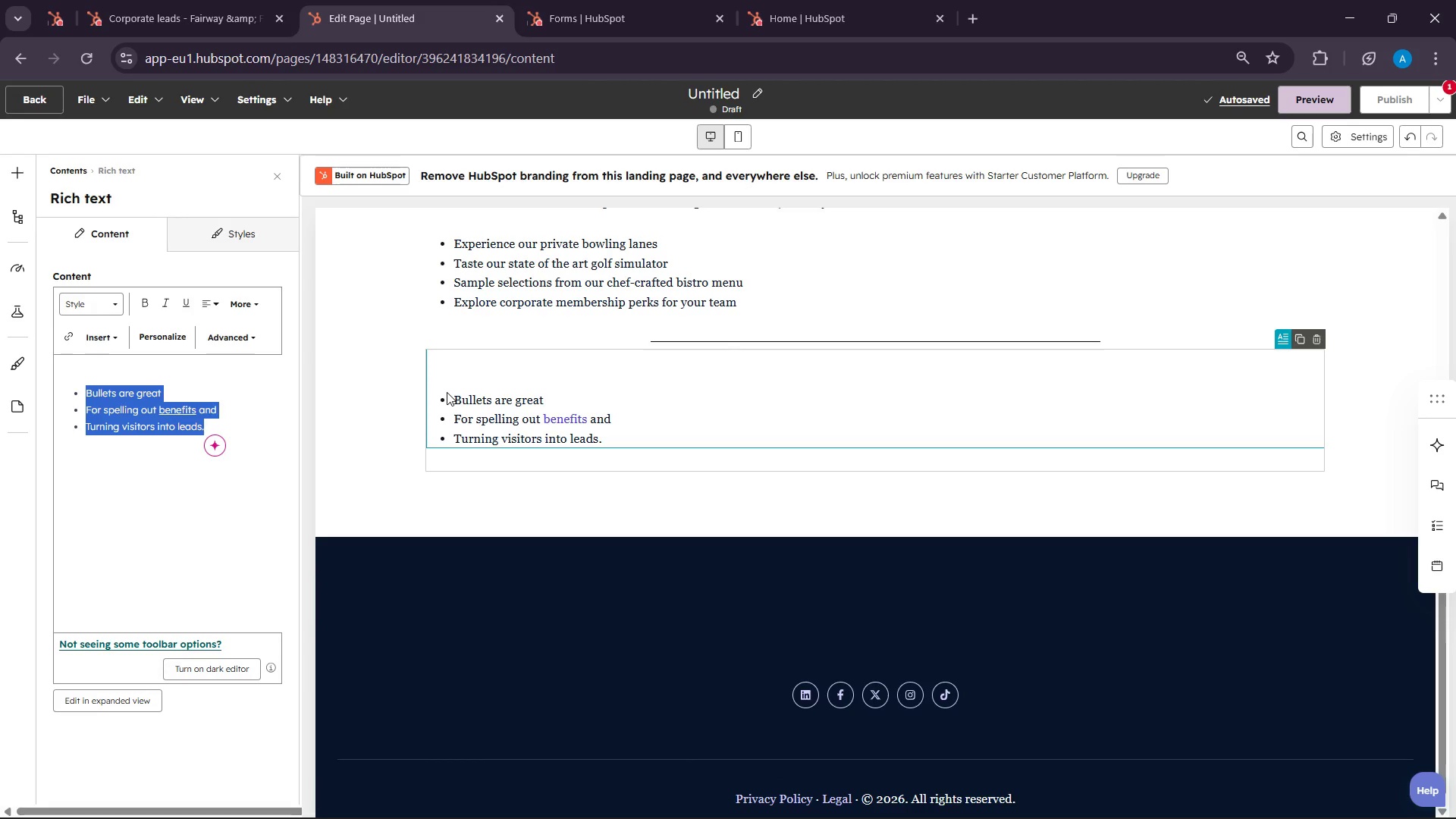 
key(Control+V)
 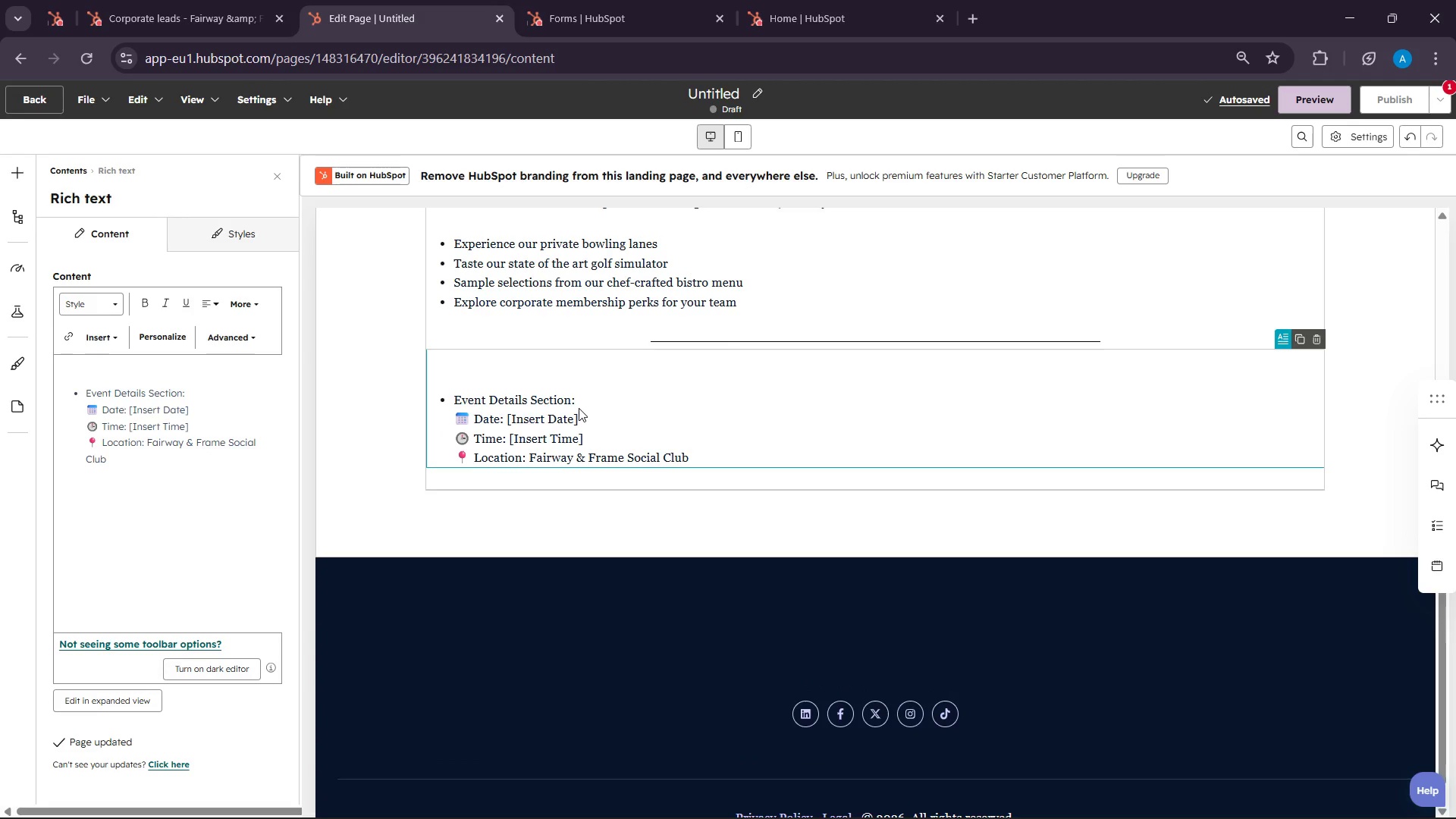 
wait(5.67)
 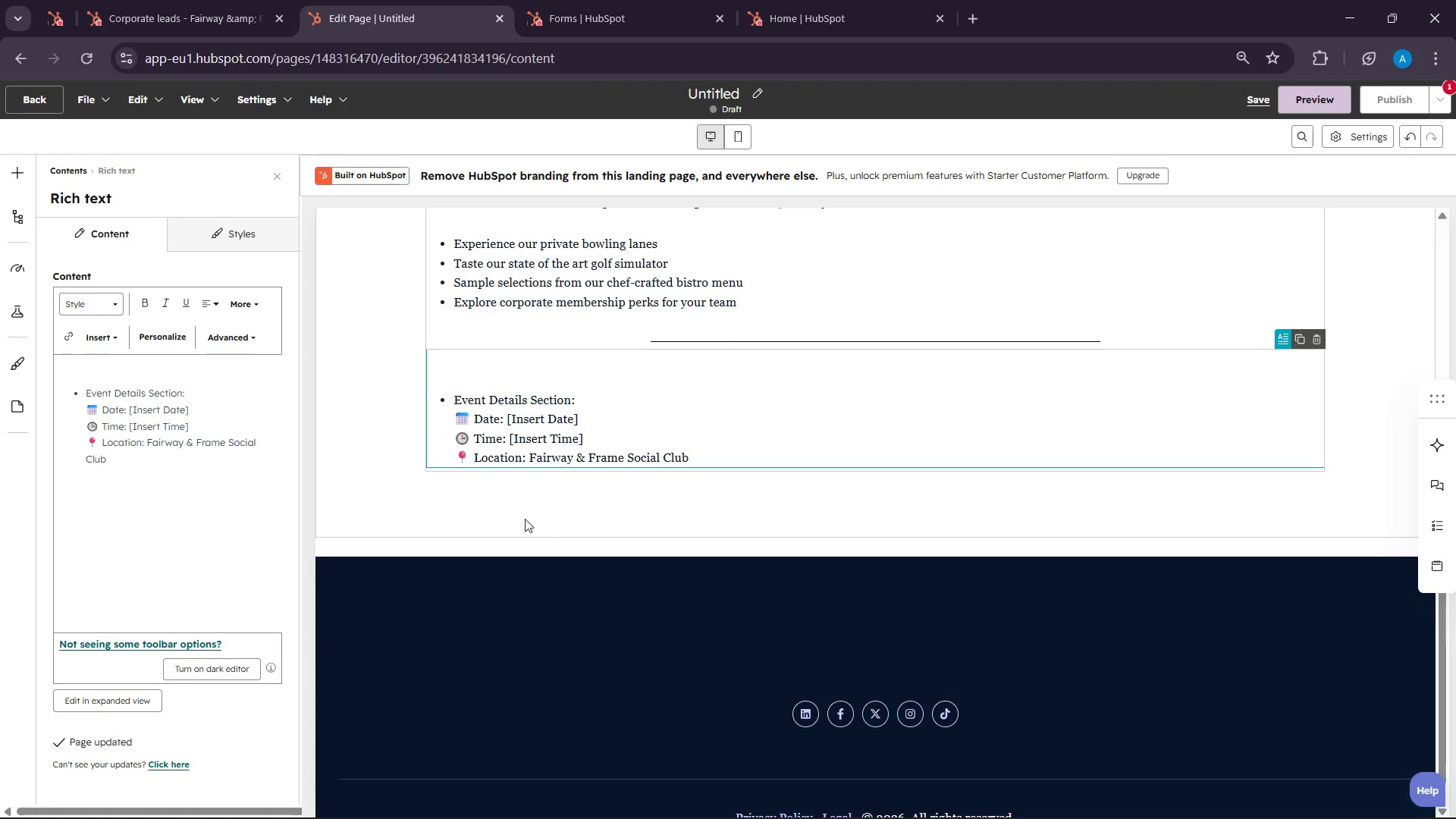 
double_click([191, 388])
 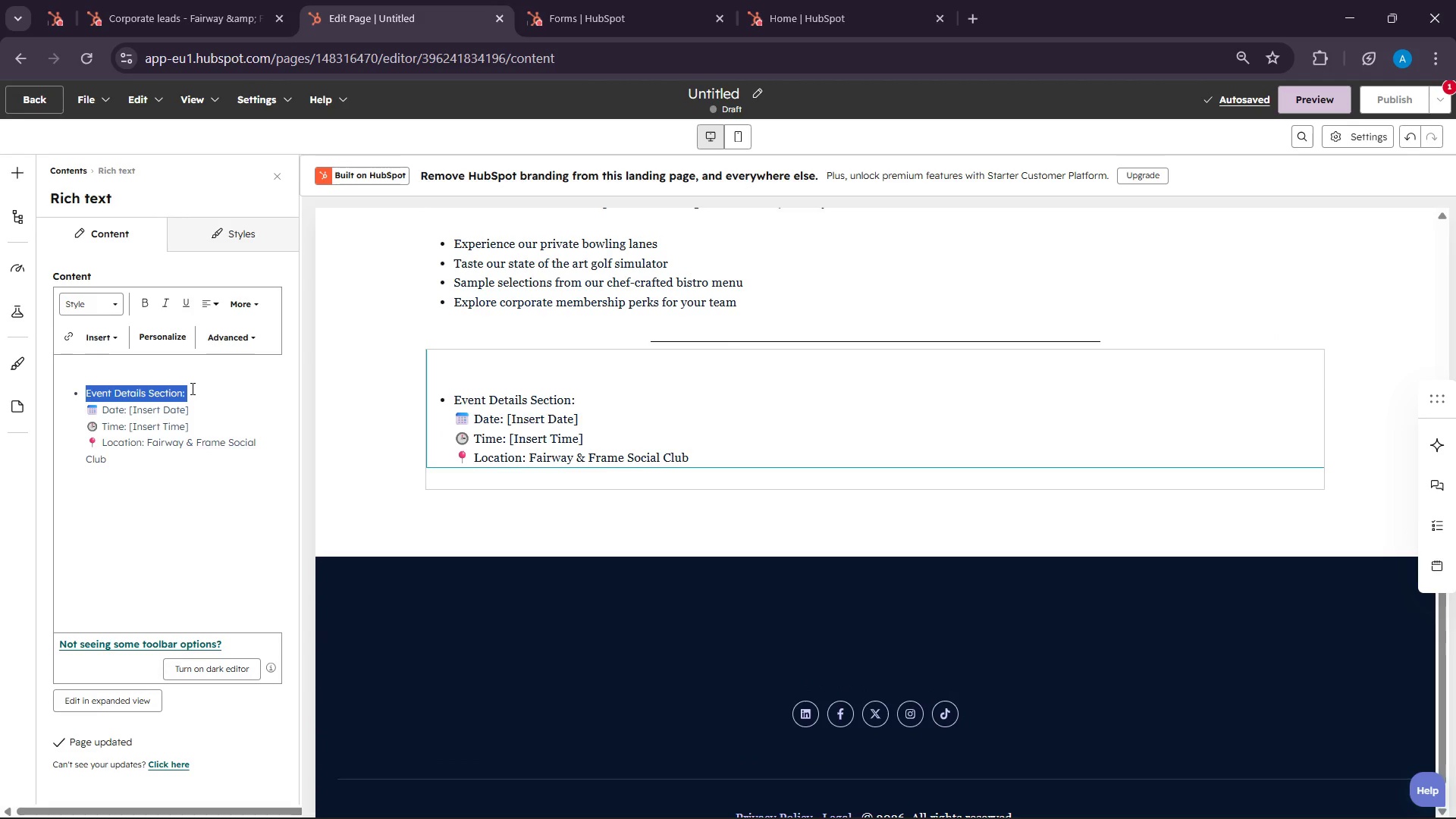 
triple_click([191, 388])
 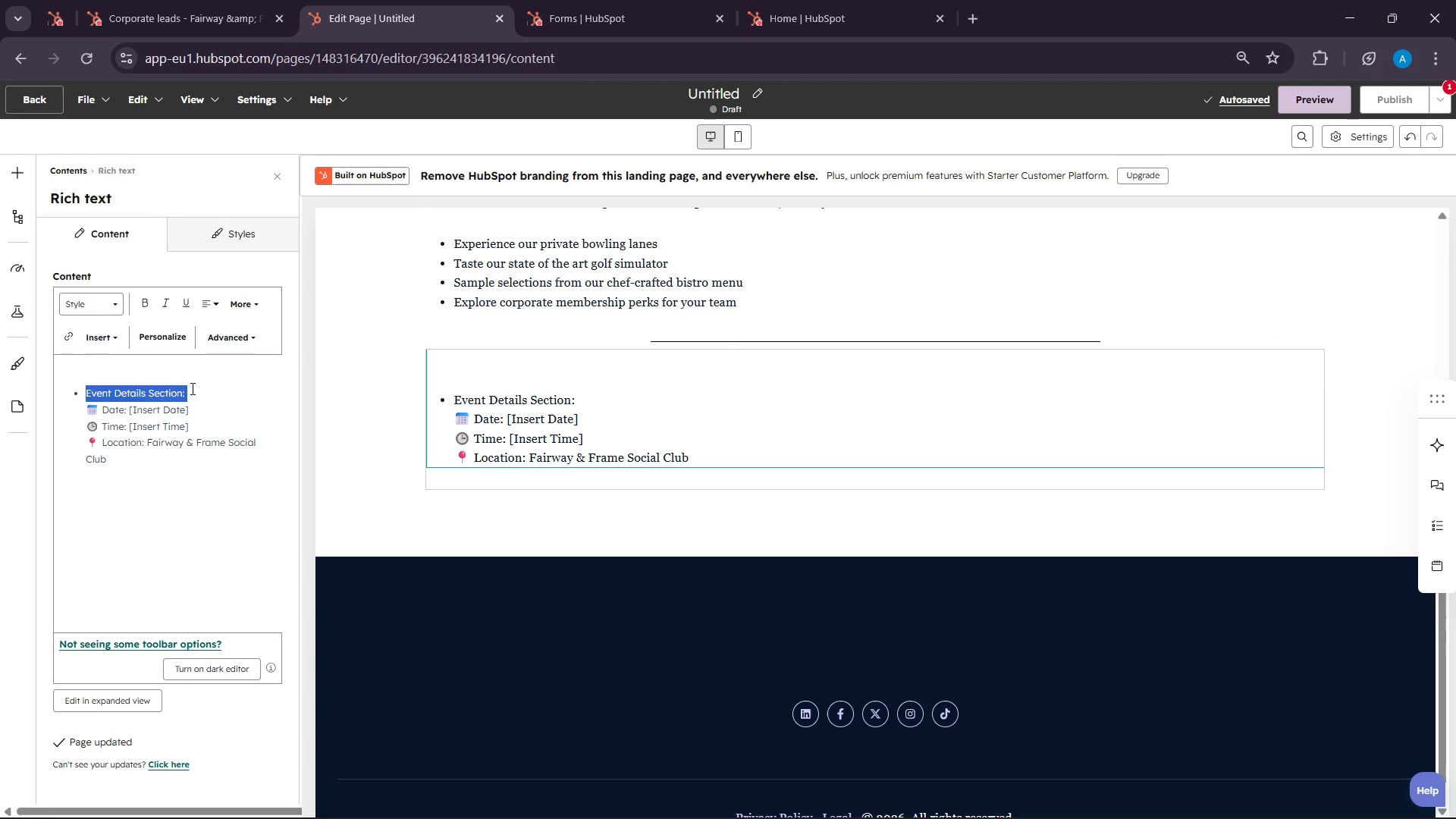 
key(Backspace)
 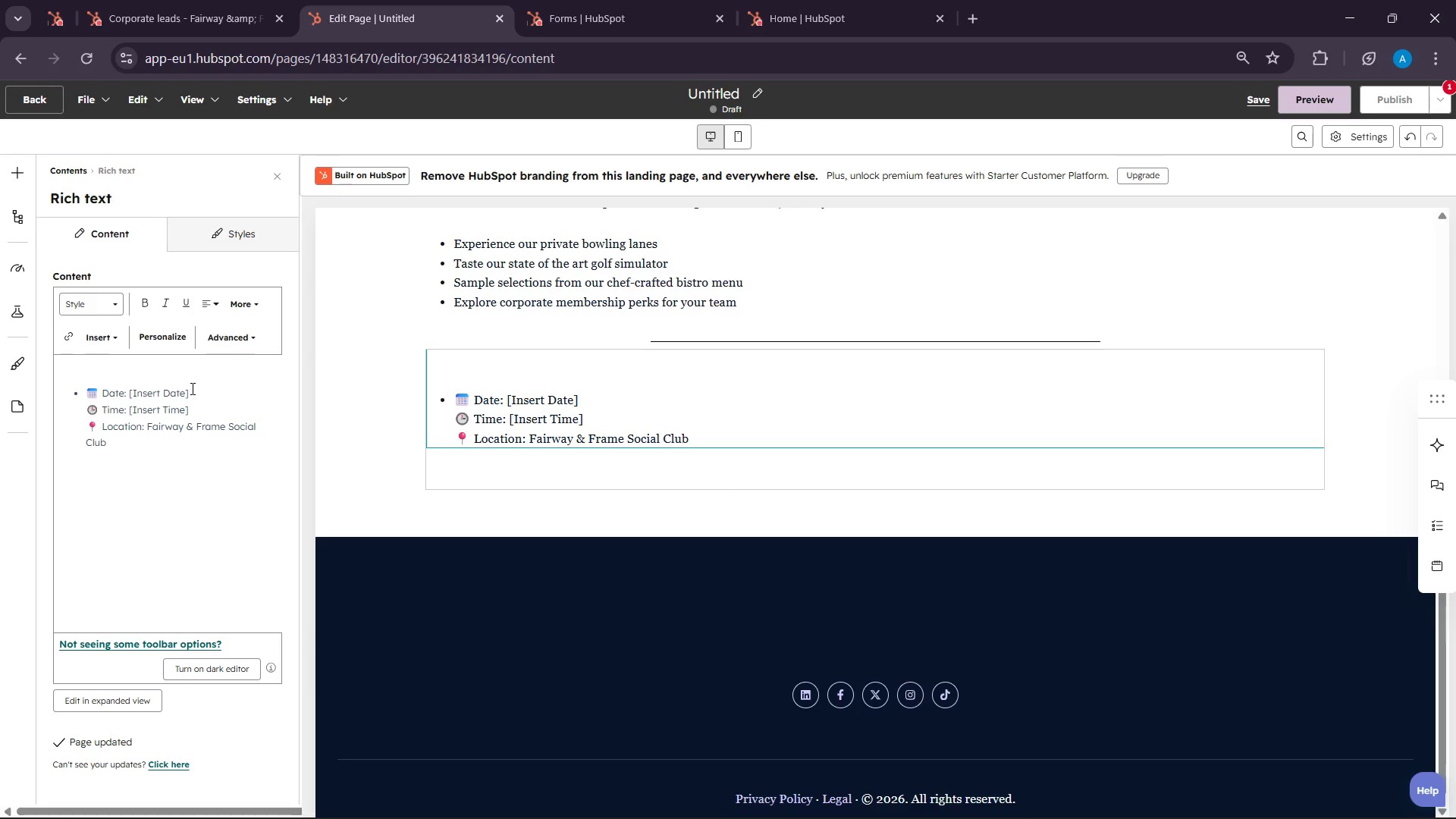 
key(Backspace)
 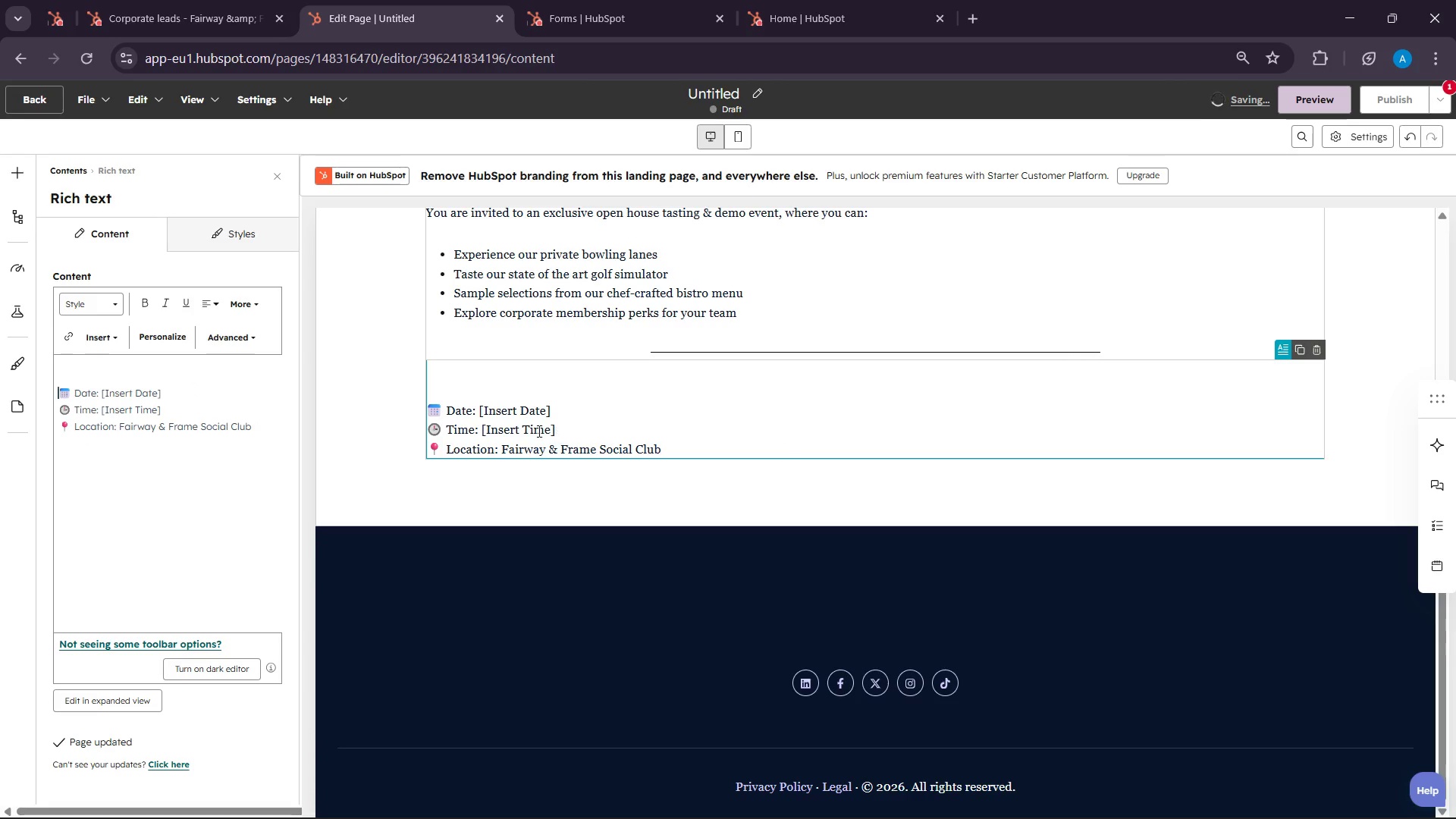 
left_click([563, 412])
 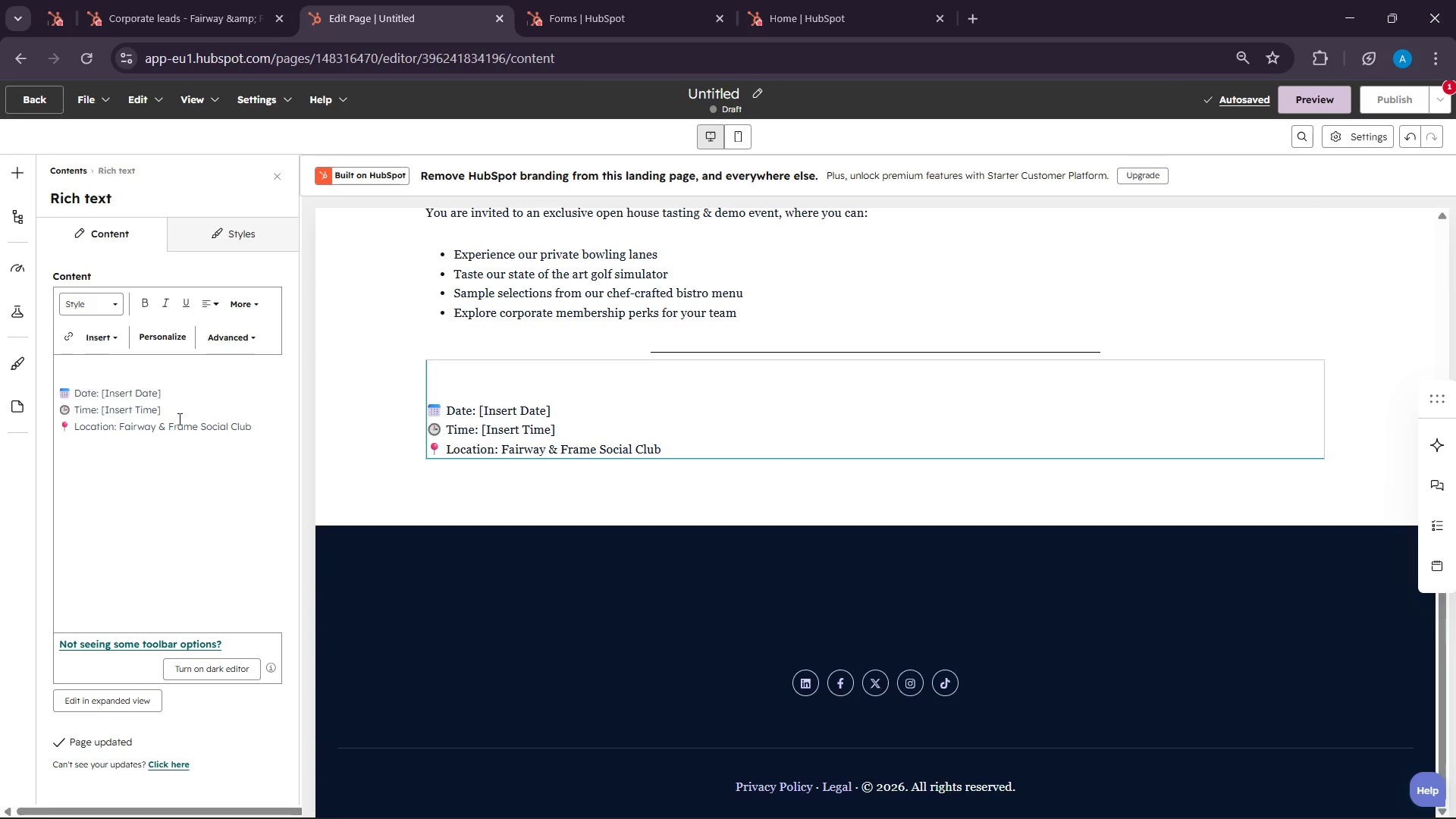 
left_click([178, 399])
 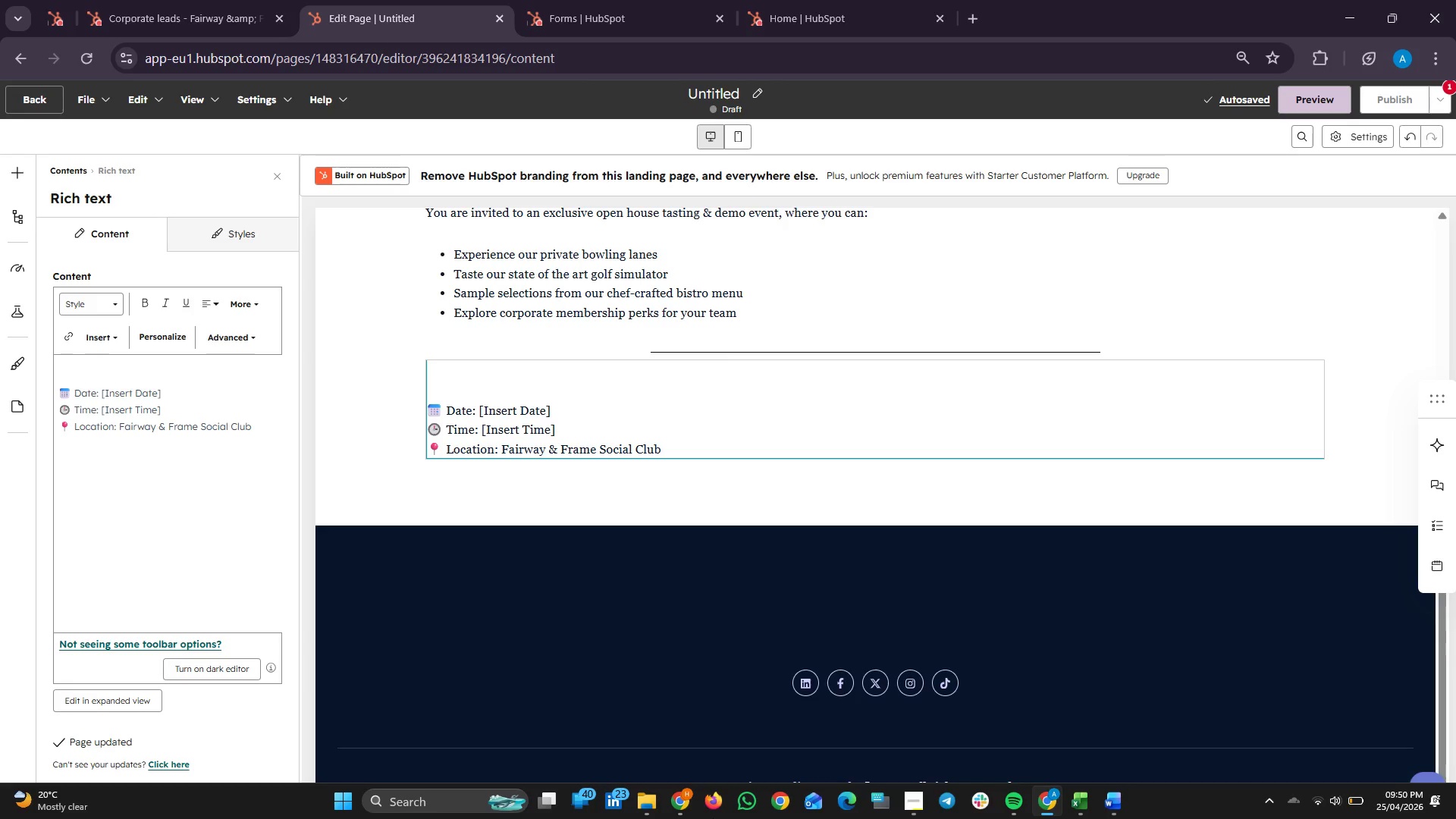 
wait(6.67)
 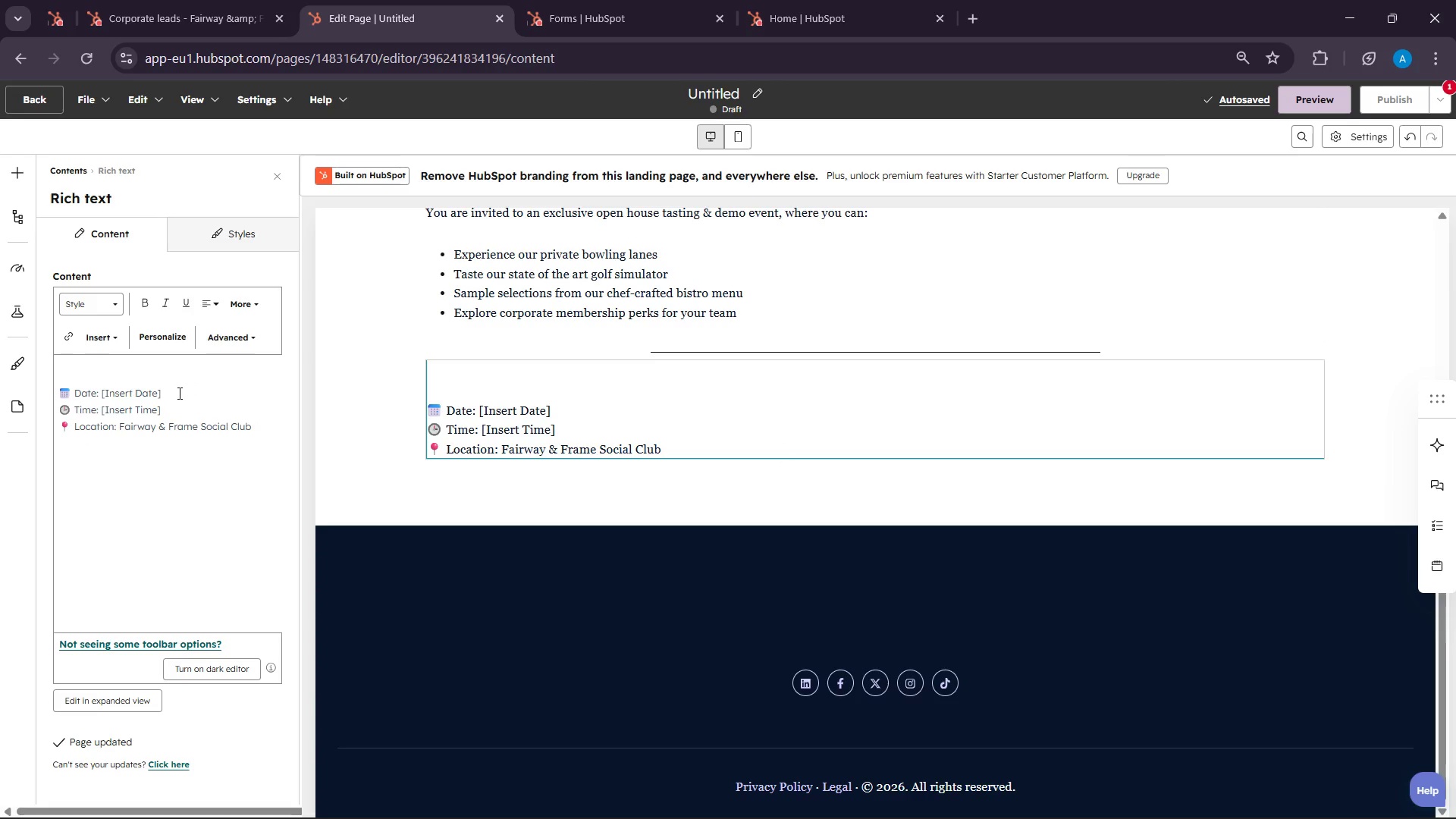 
left_click([189, 396])
 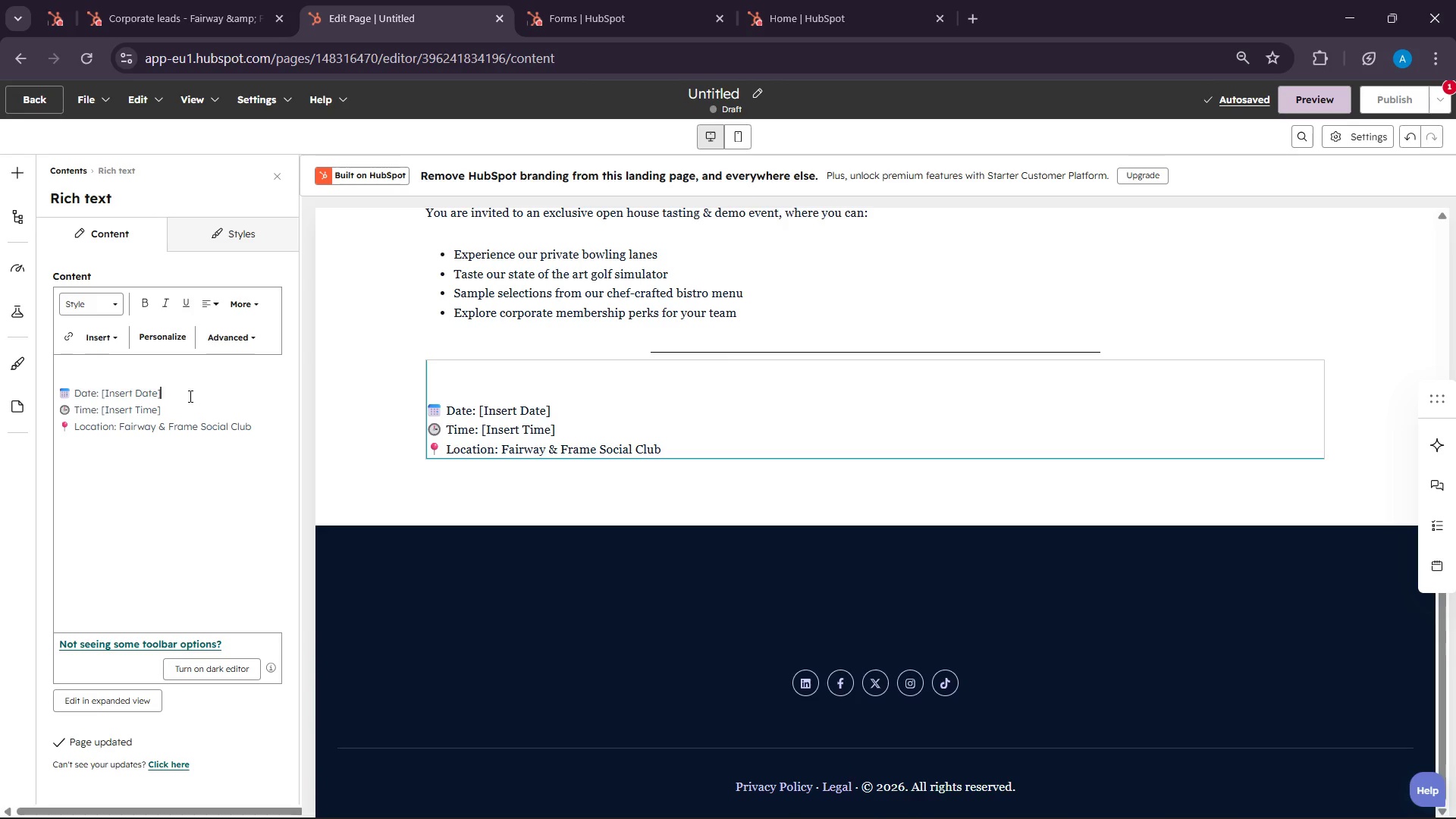 
key(Backspace)
key(Backspace)
key(Backspace)
key(Backspace)
key(Backspace)
key(Backspace)
key(Backspace)
key(Backspace)
key(Backspace)
key(Backspace)
key(Backspace)
key(Backspace)
key(Backspace)
type( 25)
key(Backspace)
key(Backspace)
type(04/25/2026)
 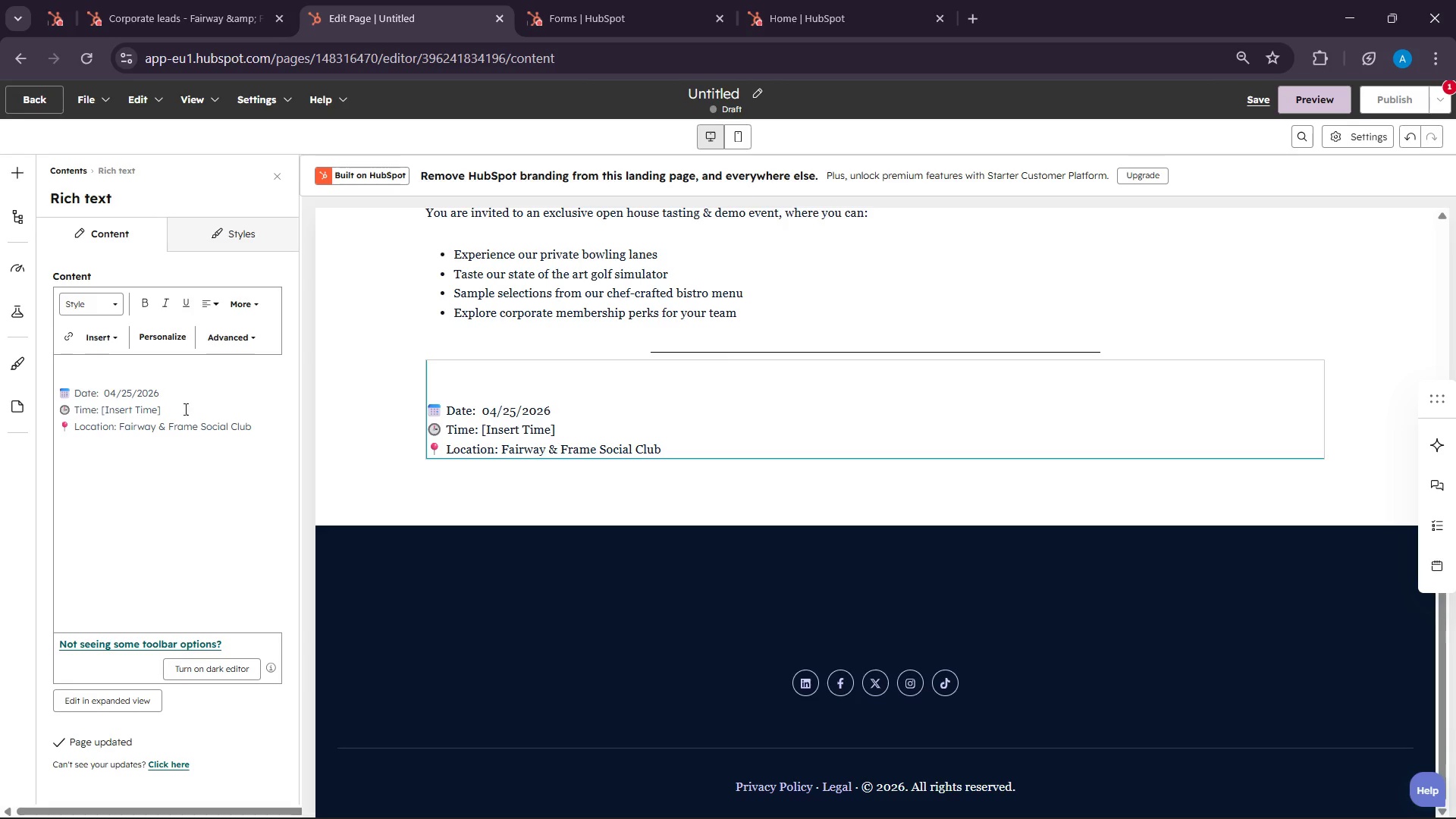 
left_click([168, 410])
 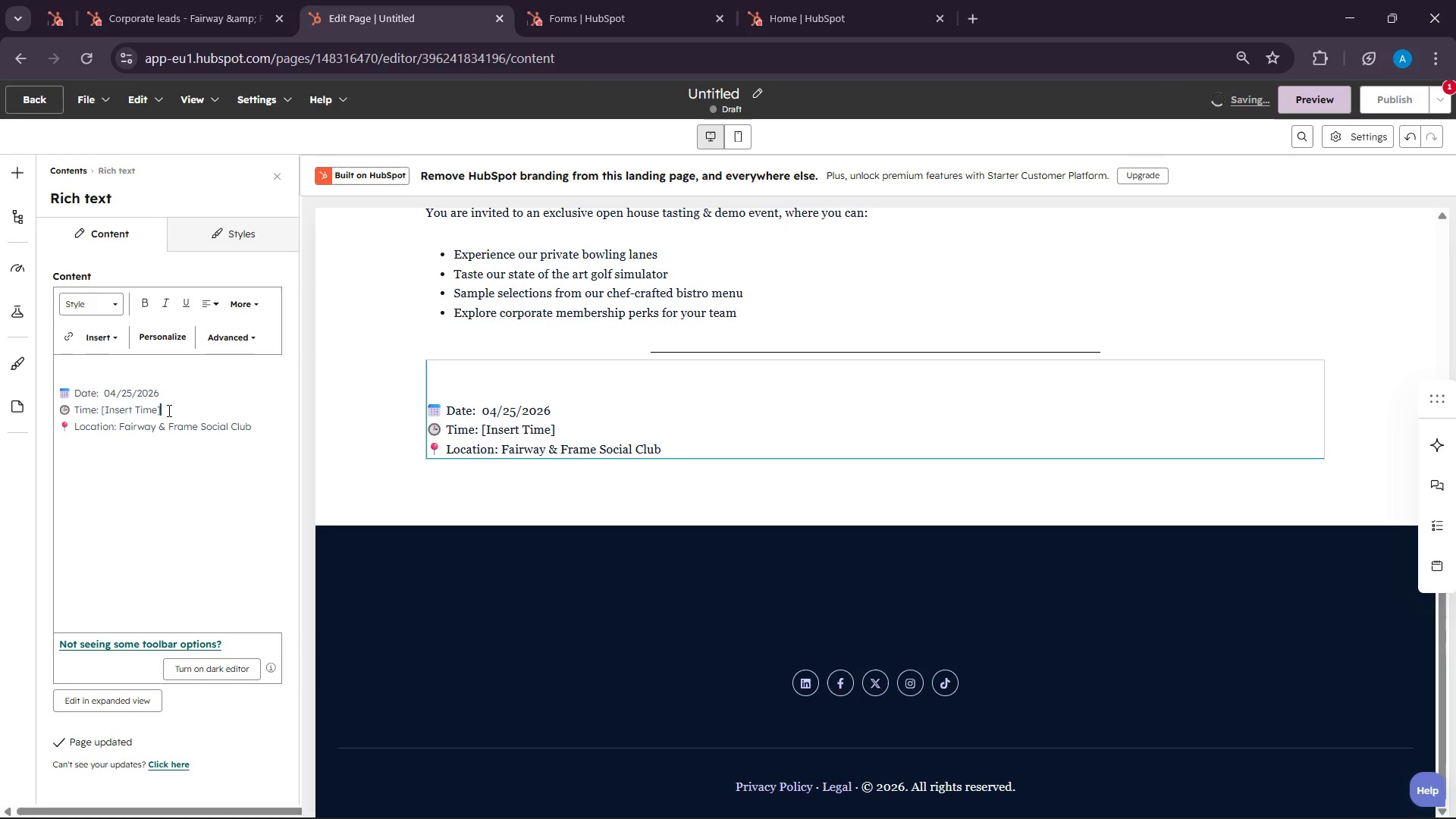 
key(Backspace)
 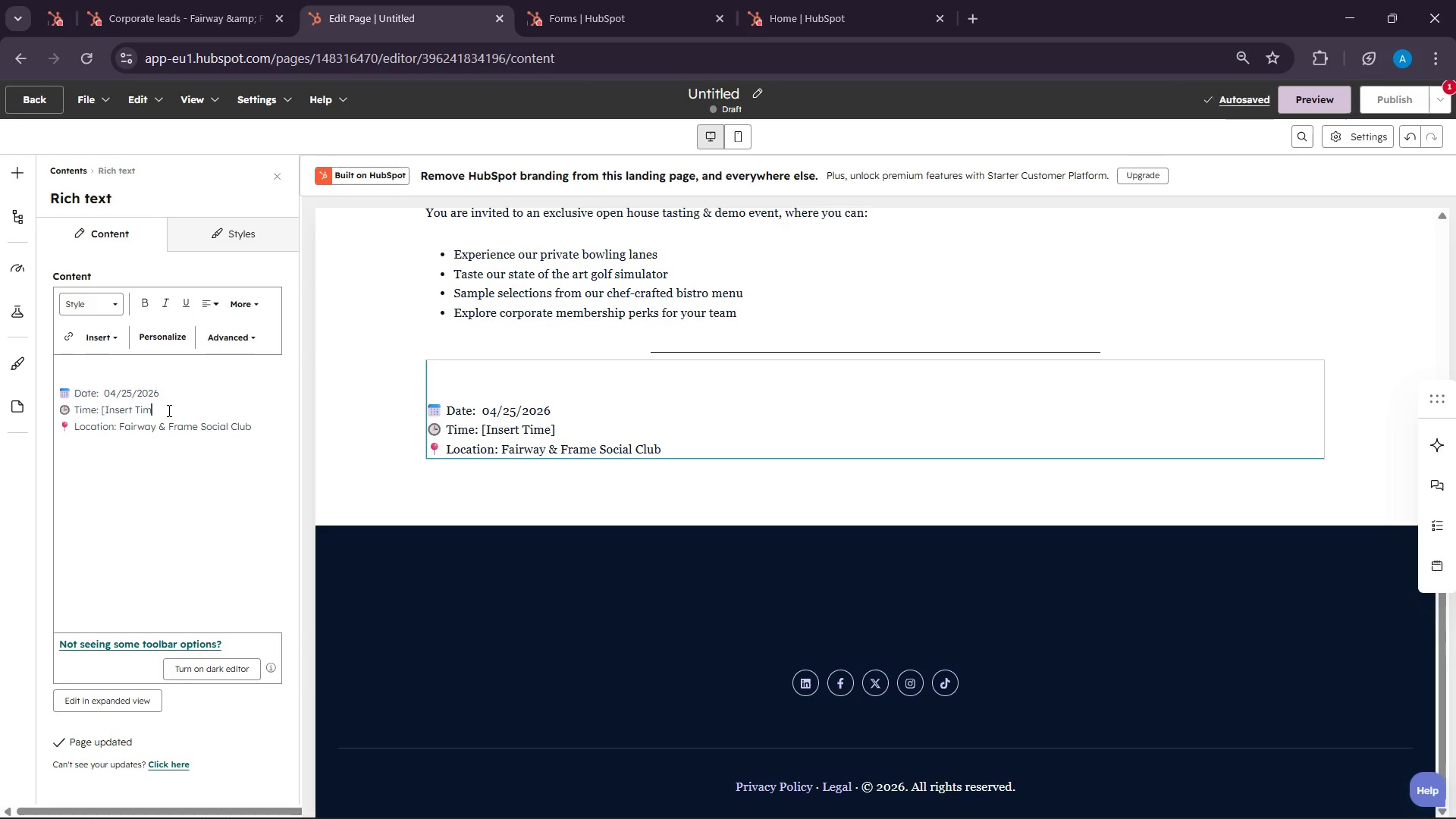 
key(Backspace)
 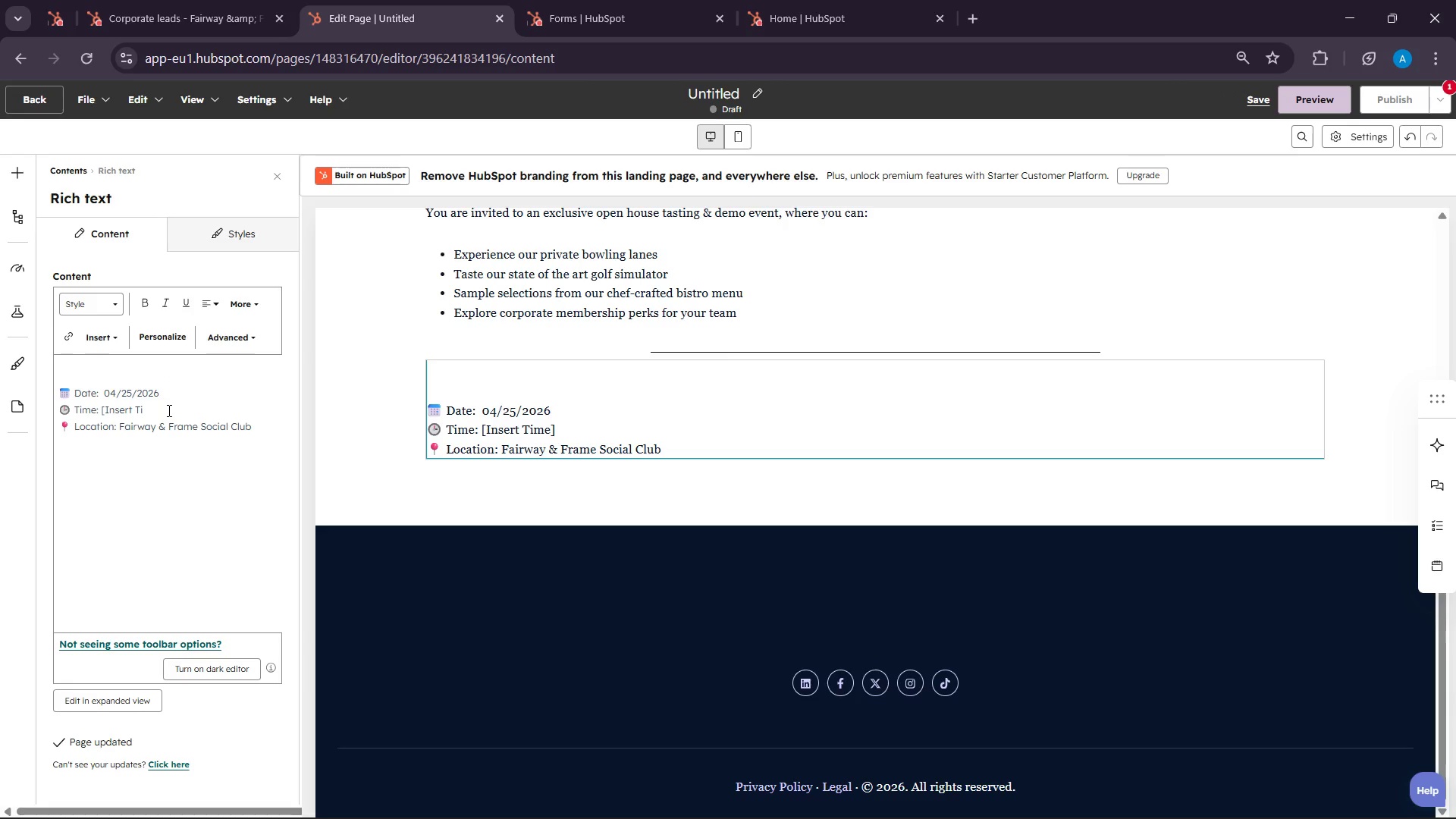 
key(Backspace)
 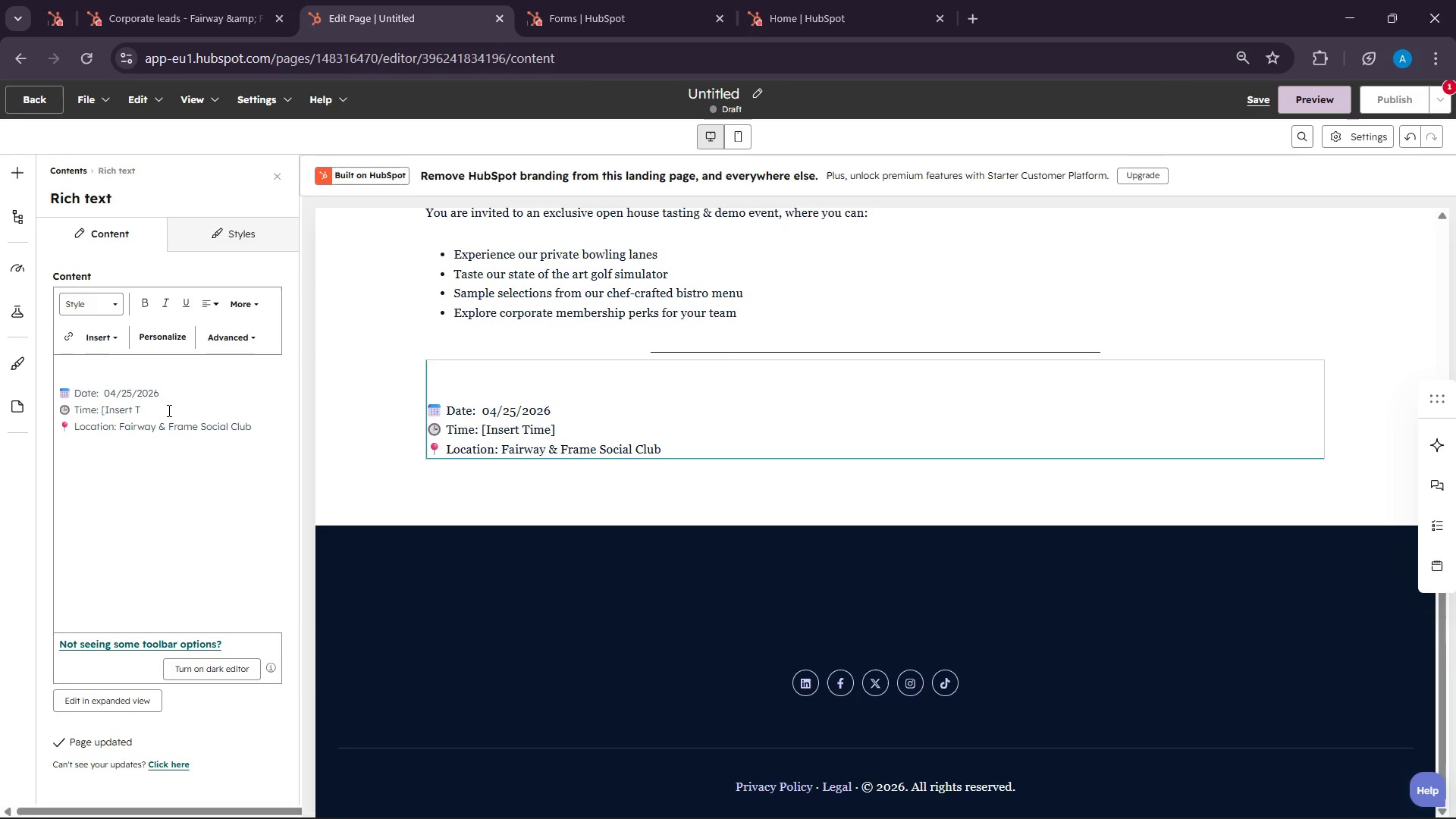 
key(Backspace)
 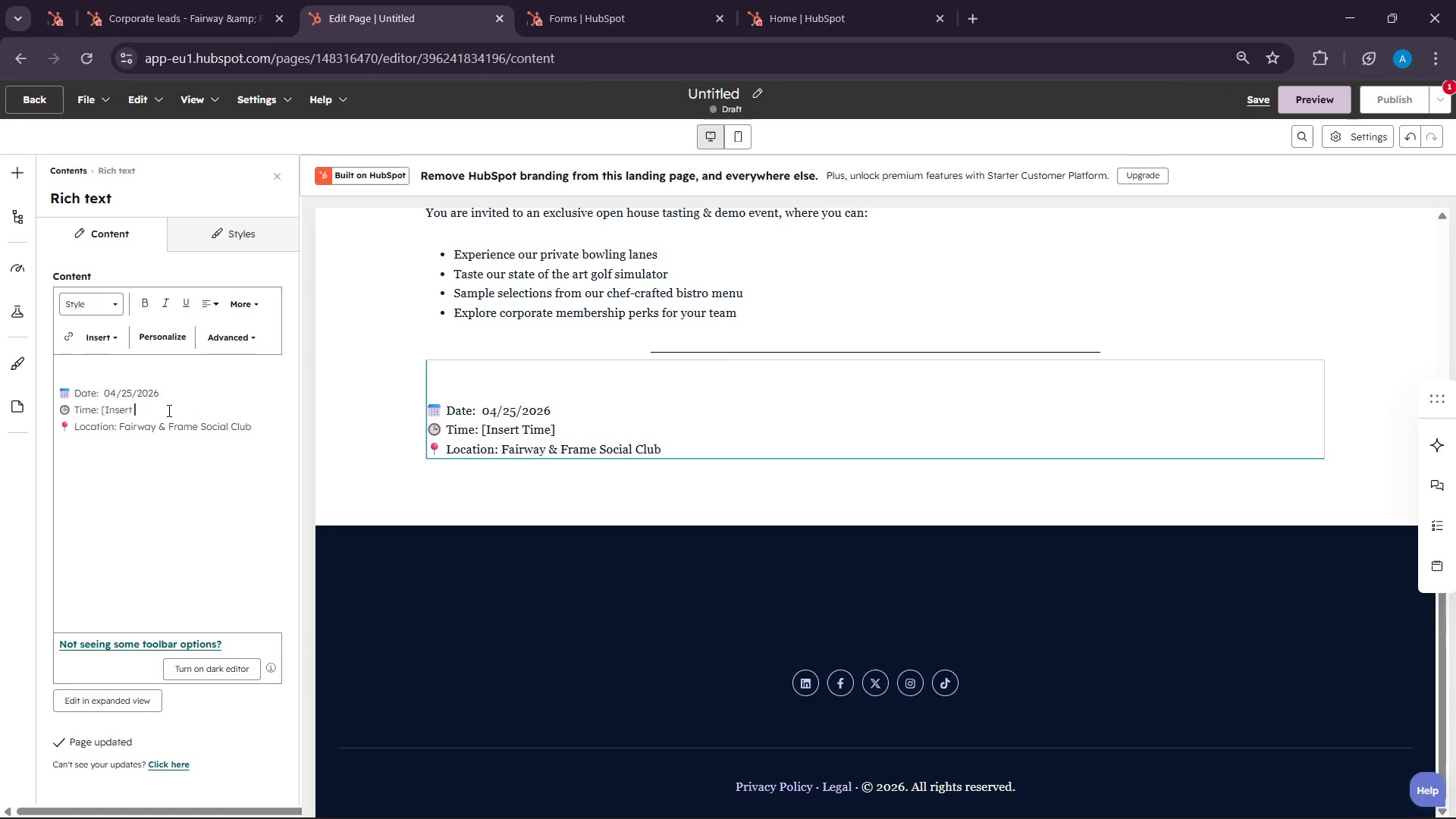 
key(Backspace)
 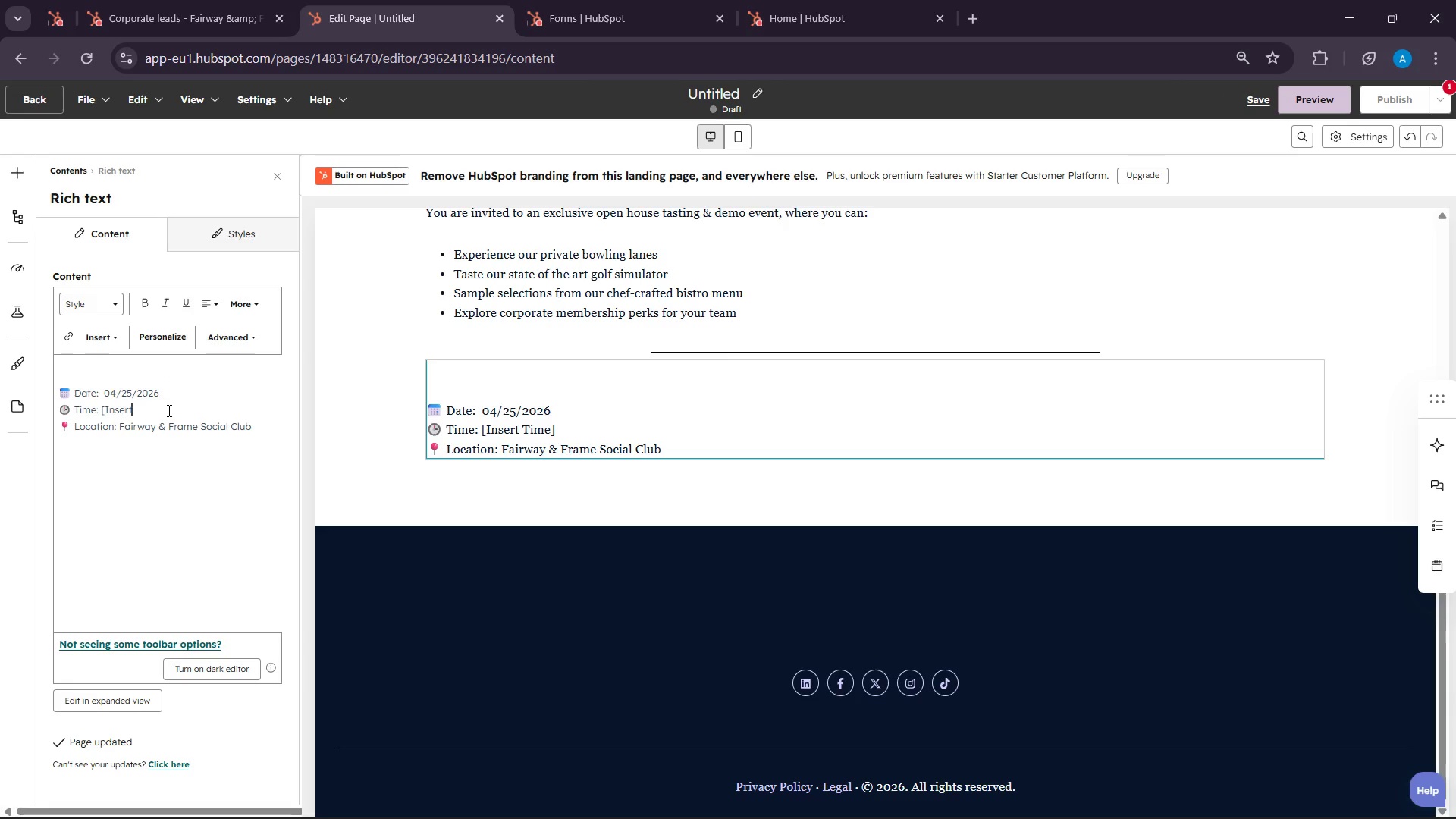 
key(Backspace)
 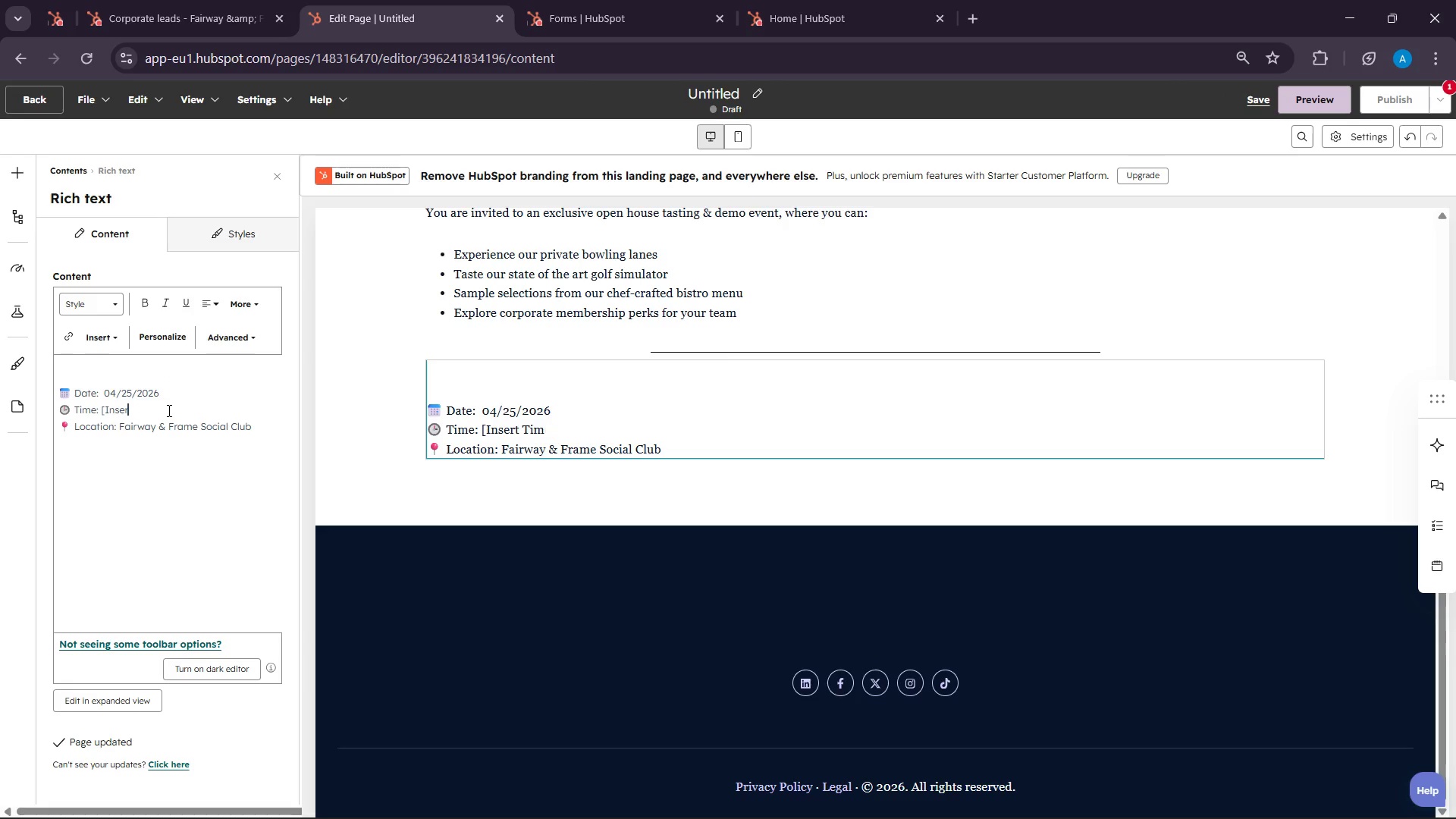 
key(Backspace)
 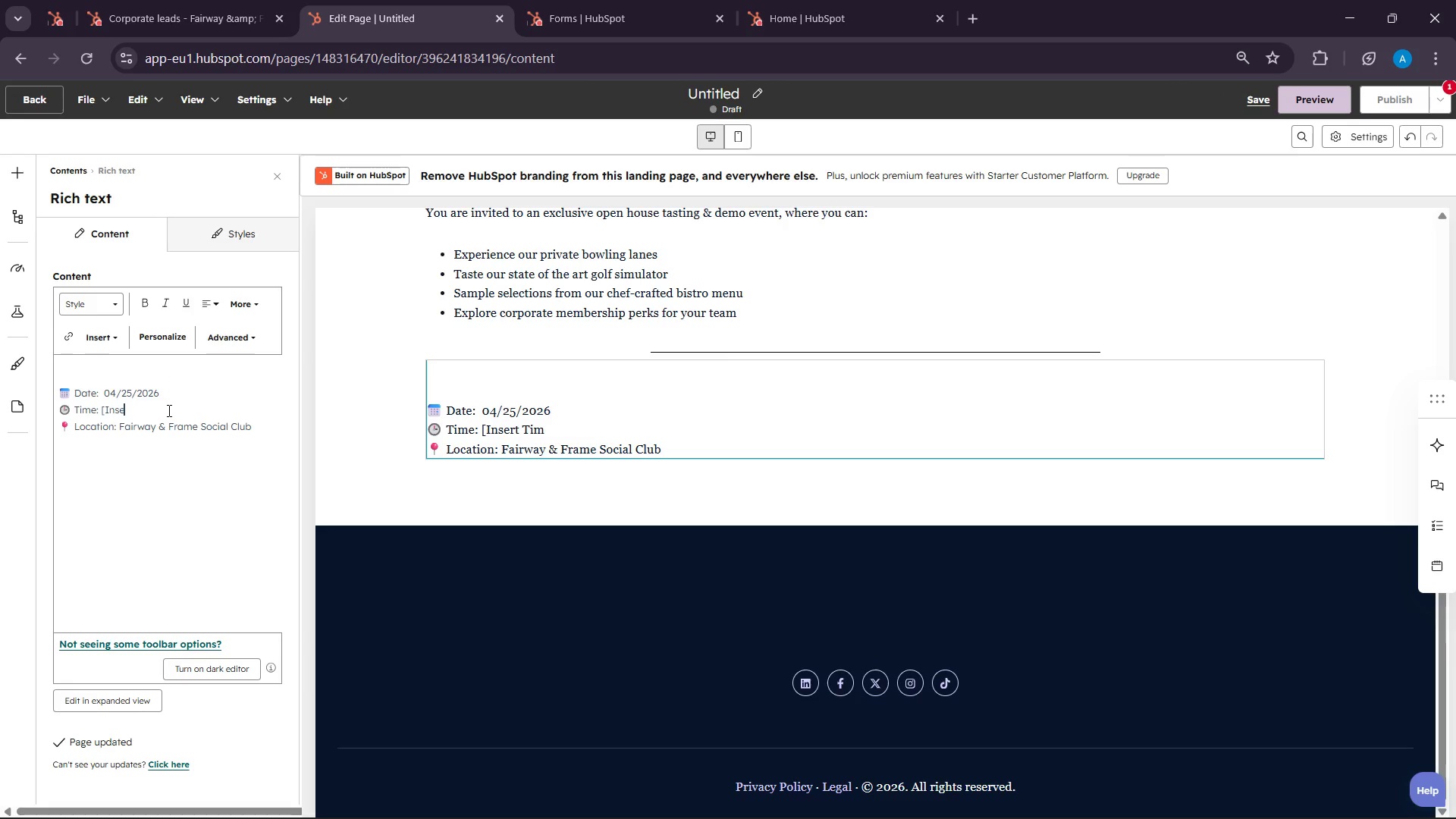 
key(Backspace)
 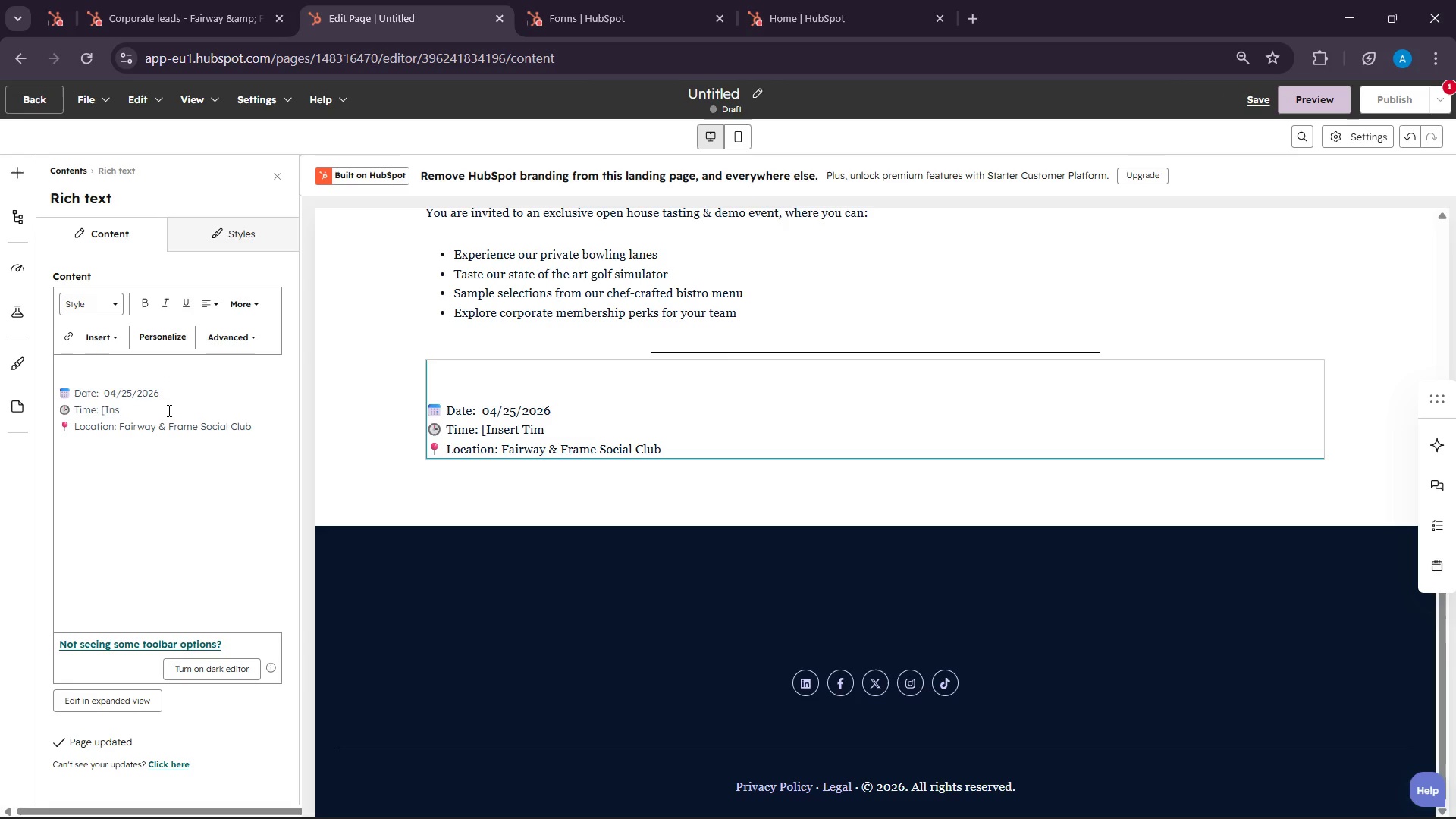 
key(Backspace)
 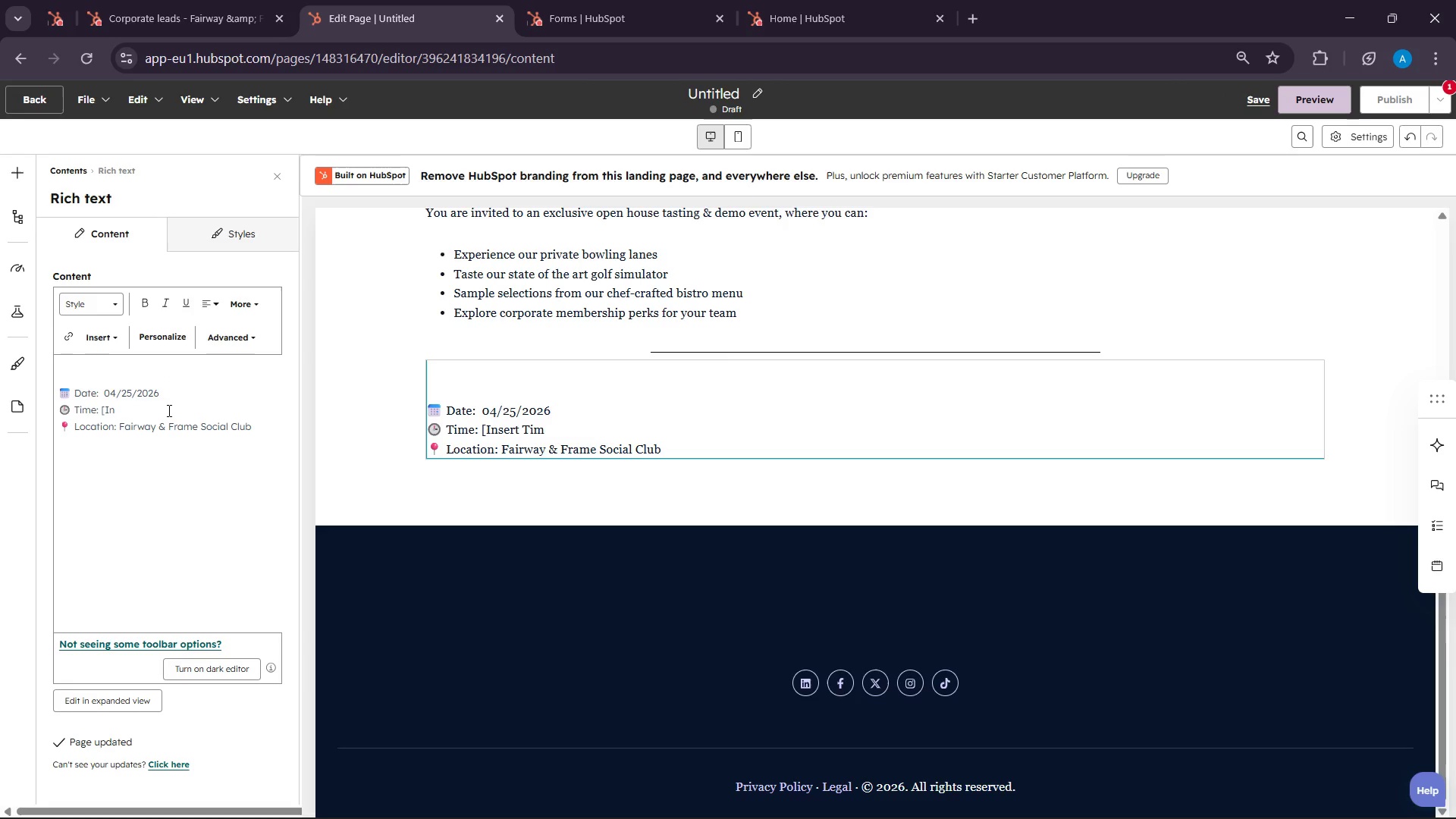 
key(Backspace)
 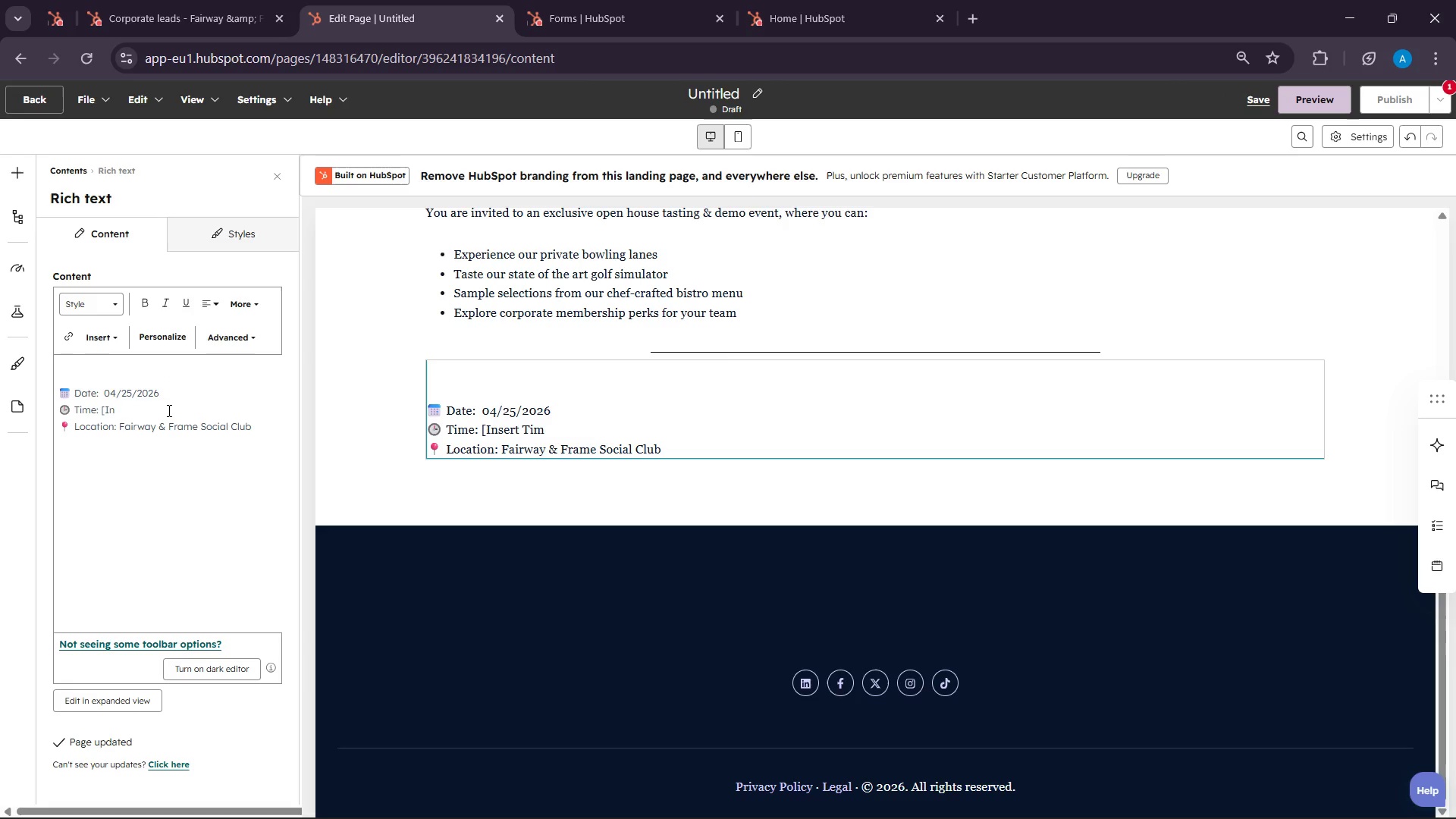 
key(Backspace)
 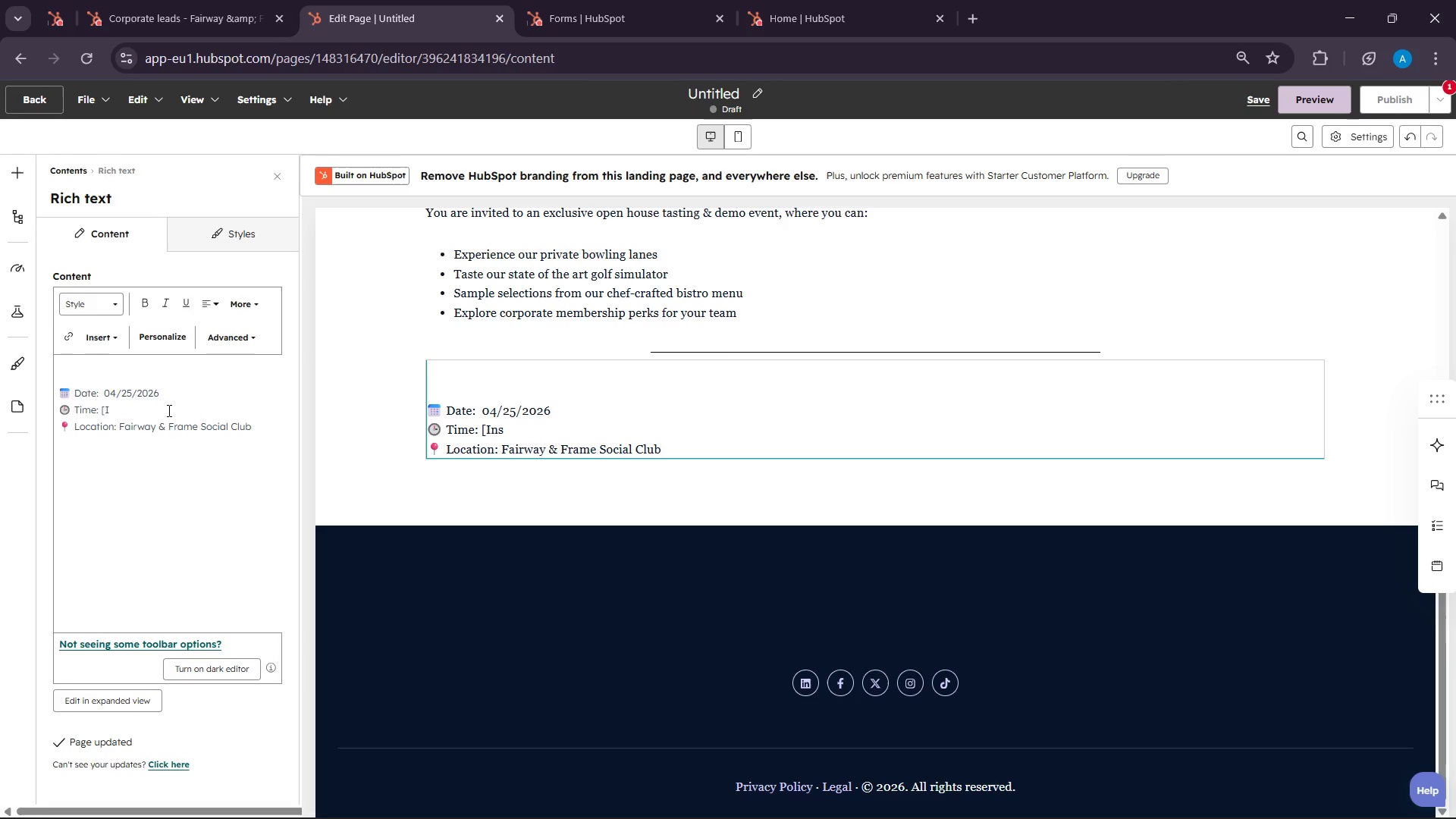 
key(Backspace)
 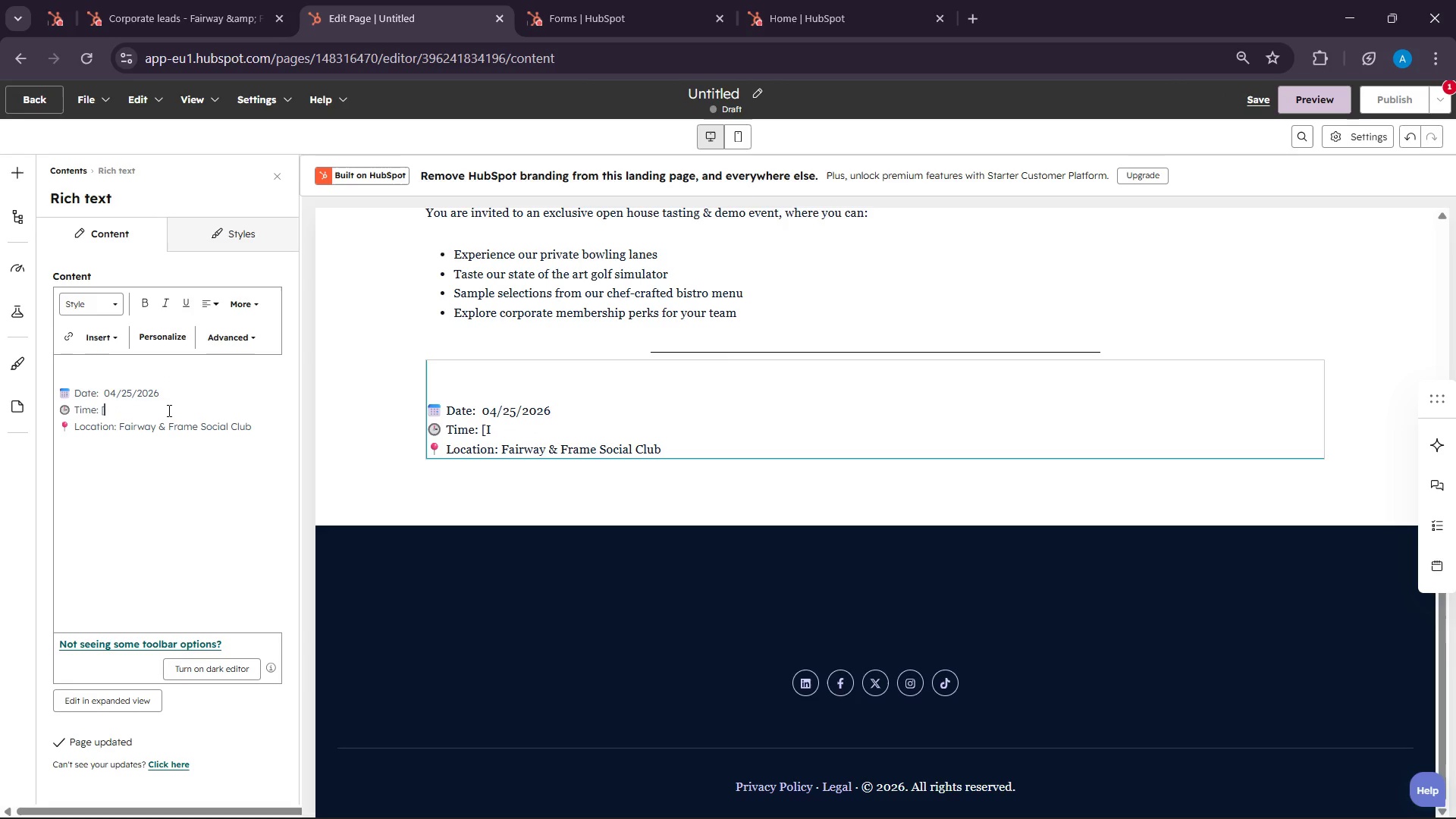 
key(Backspace)
 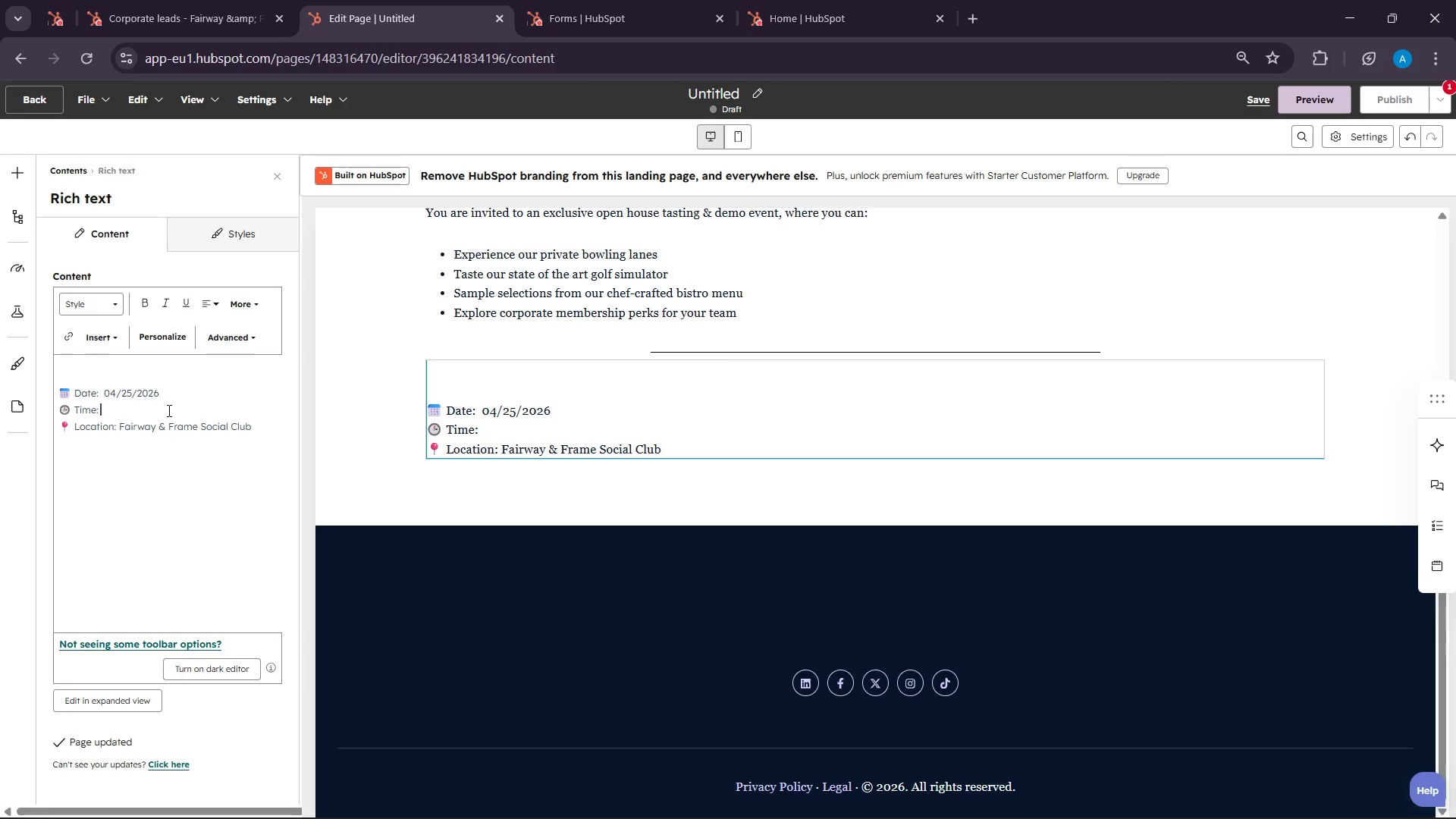 
key(5)
 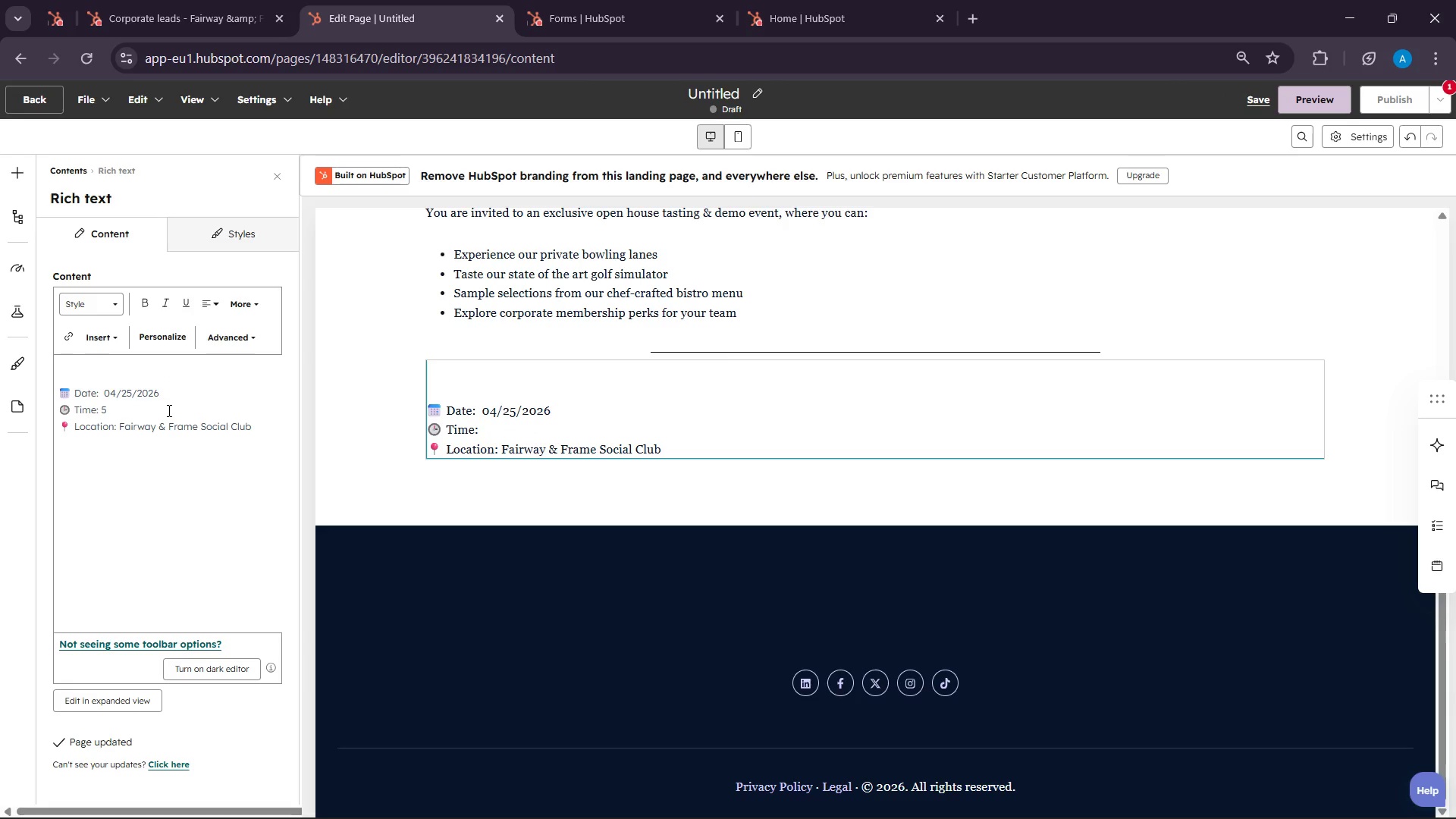 
key(Space)
 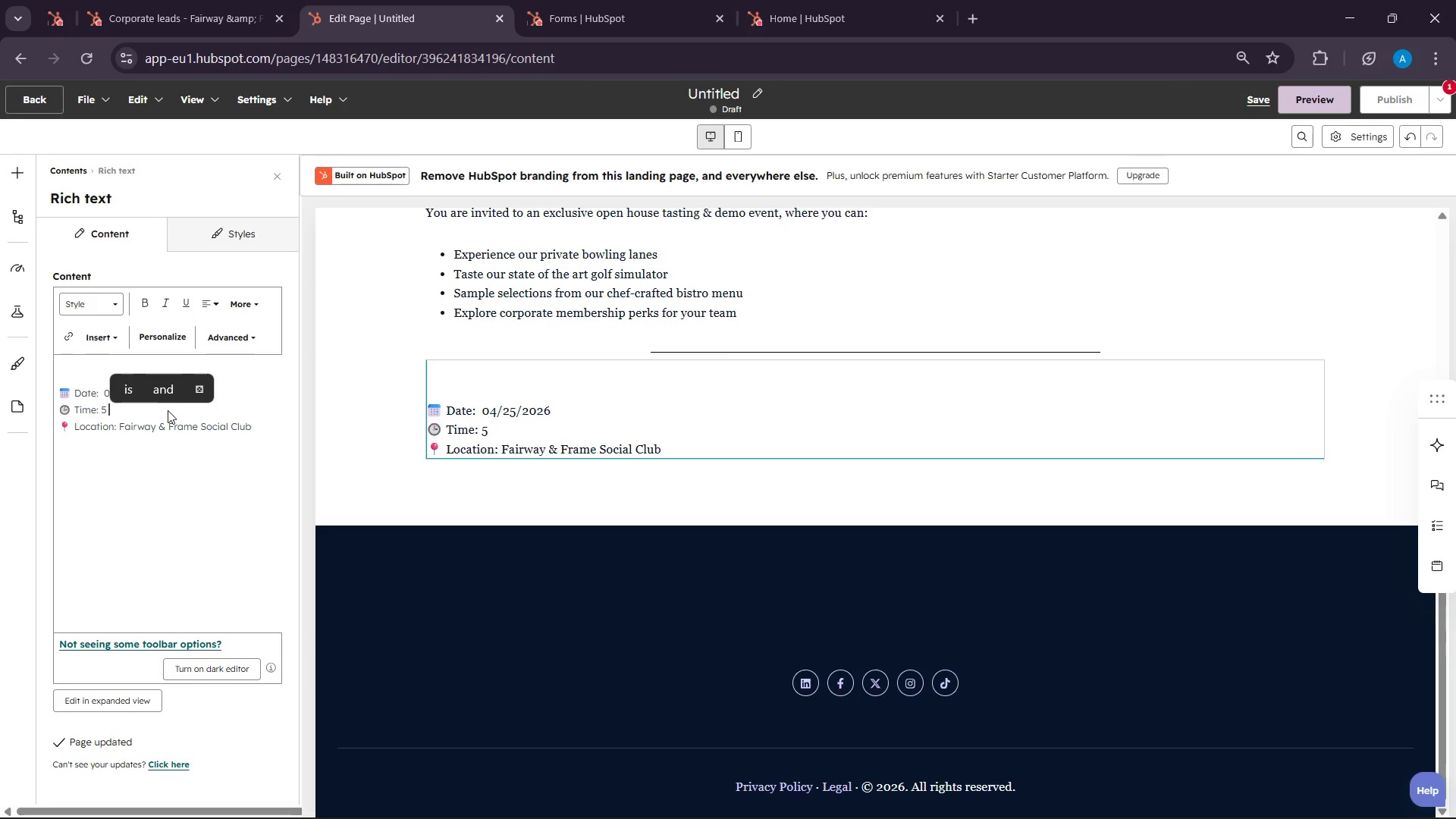 
key(Backspace)
 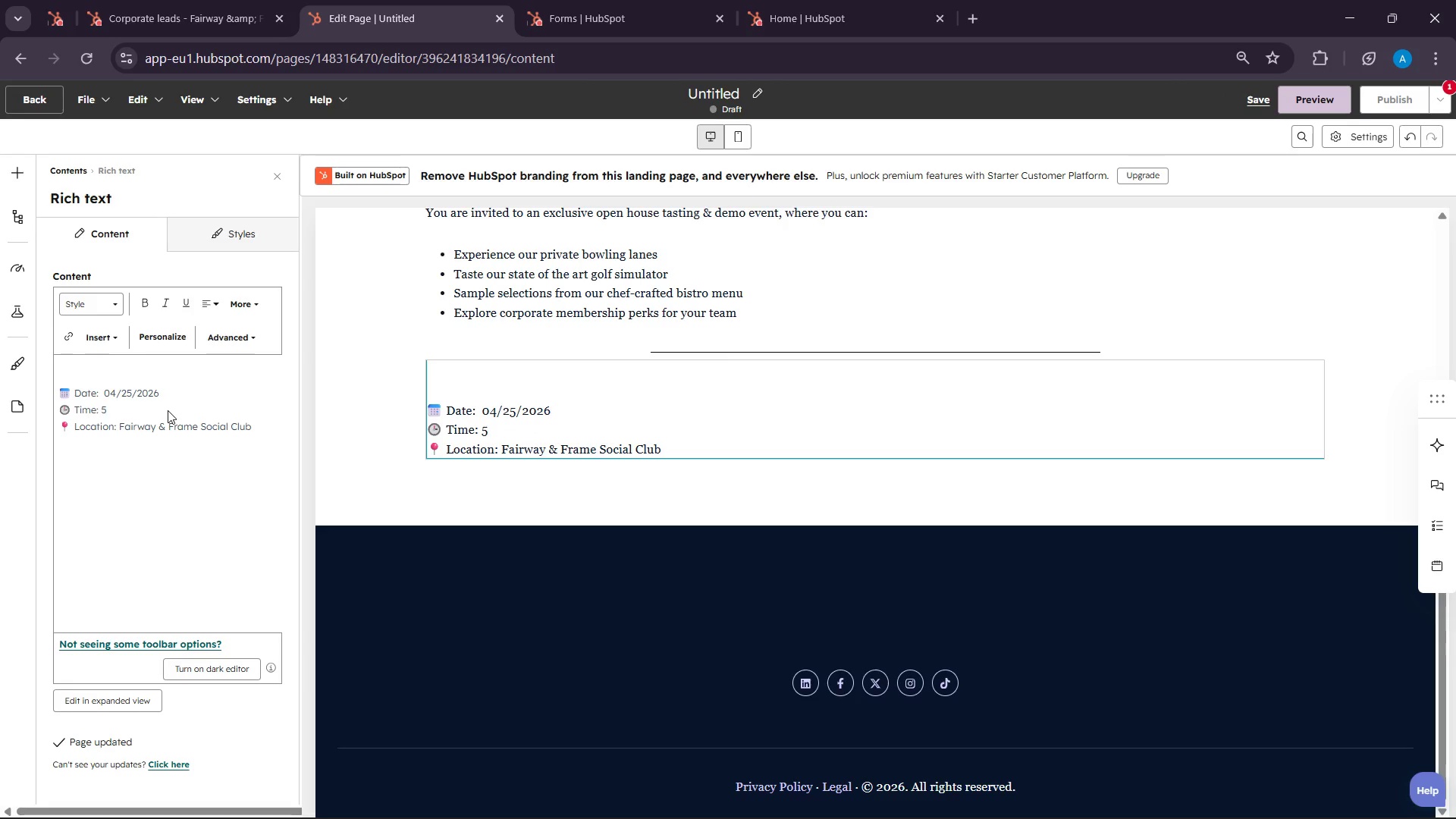 
key(Backspace)
 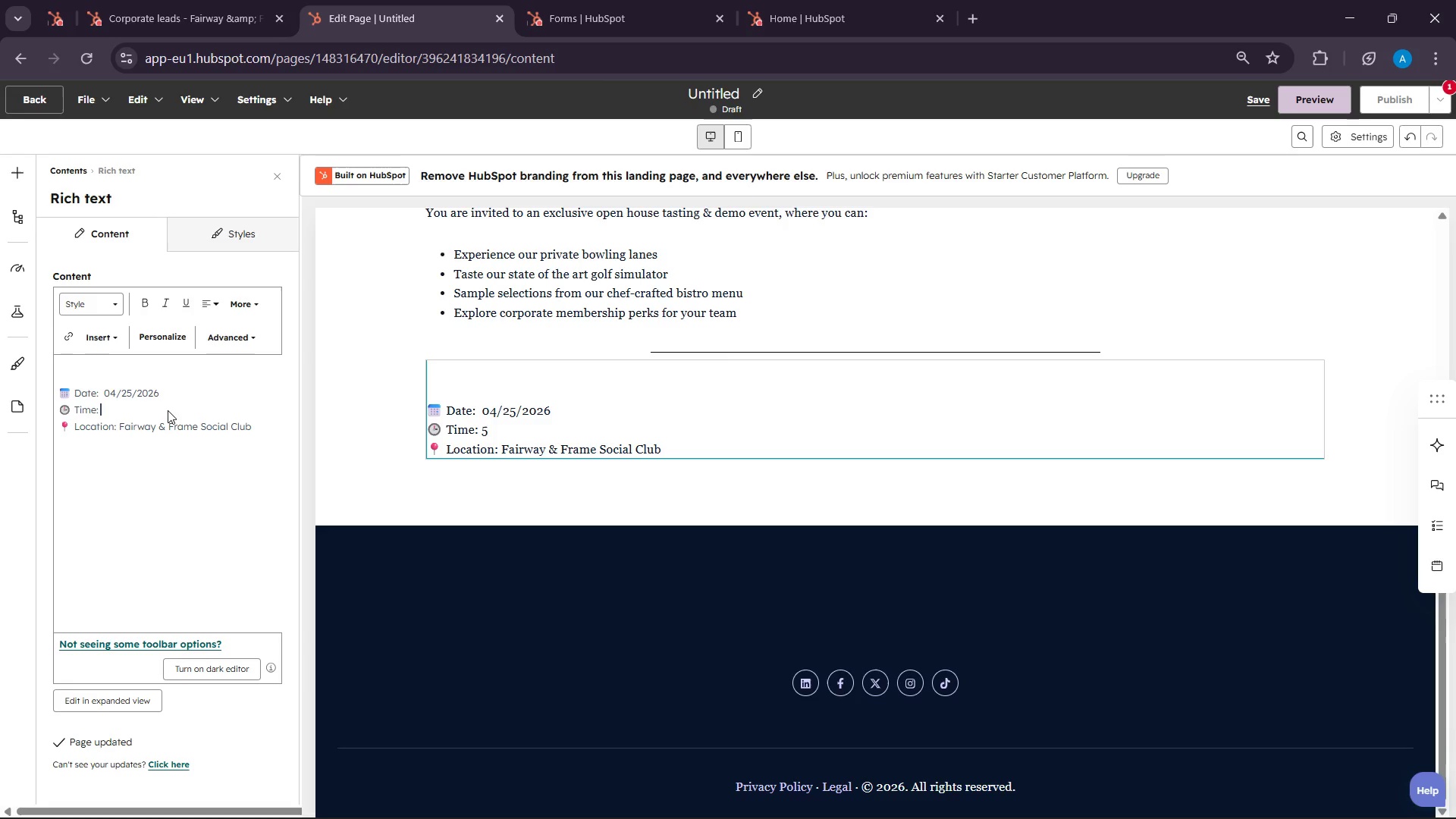 
type(5 )
key(Backspace)
key(Backspace)
type(4 Pm )
key(Backspace)
key(Backspace)
type(M UTC )
key(Backspace)
type(+3)
 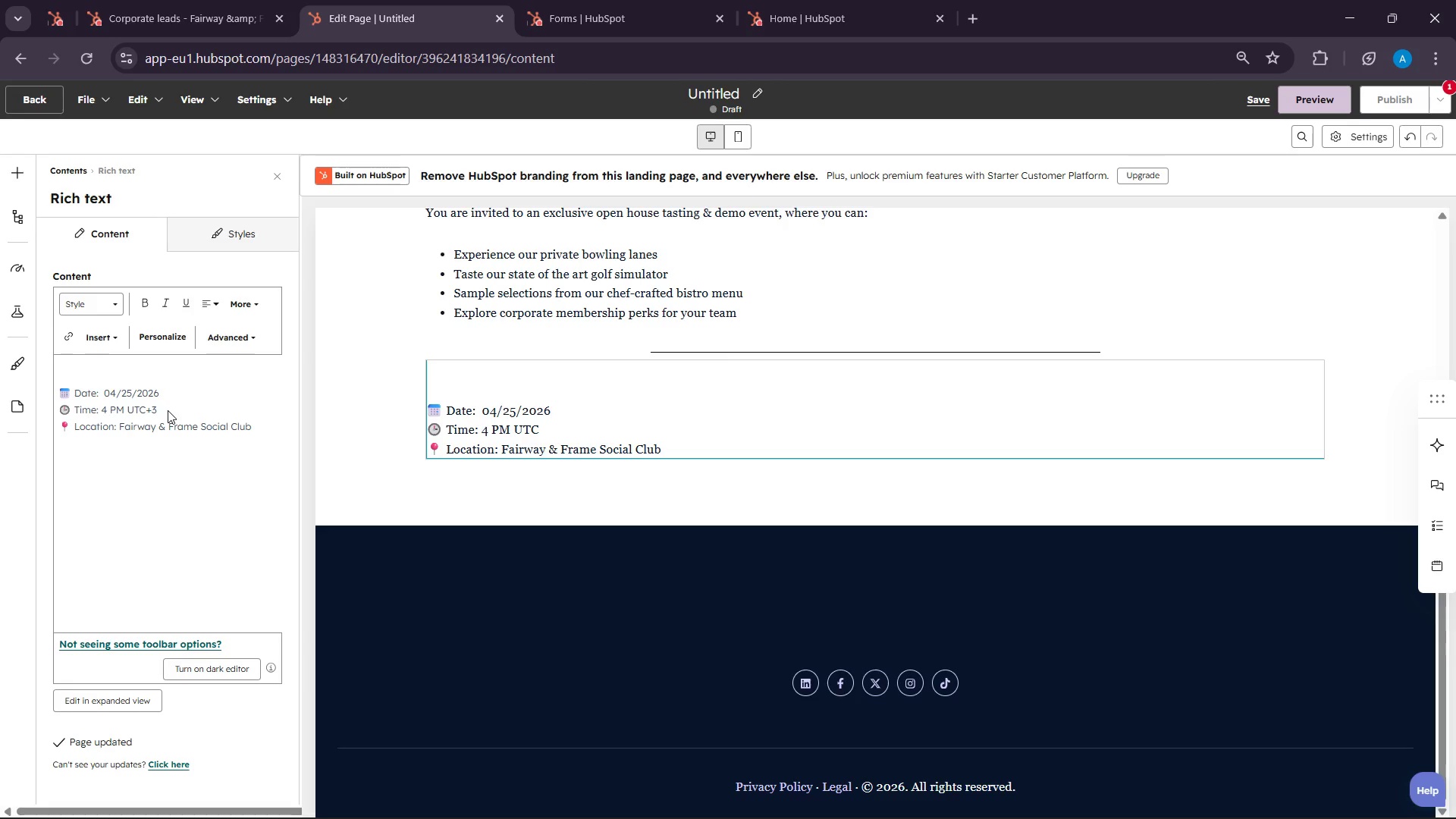 
wait(5.75)
 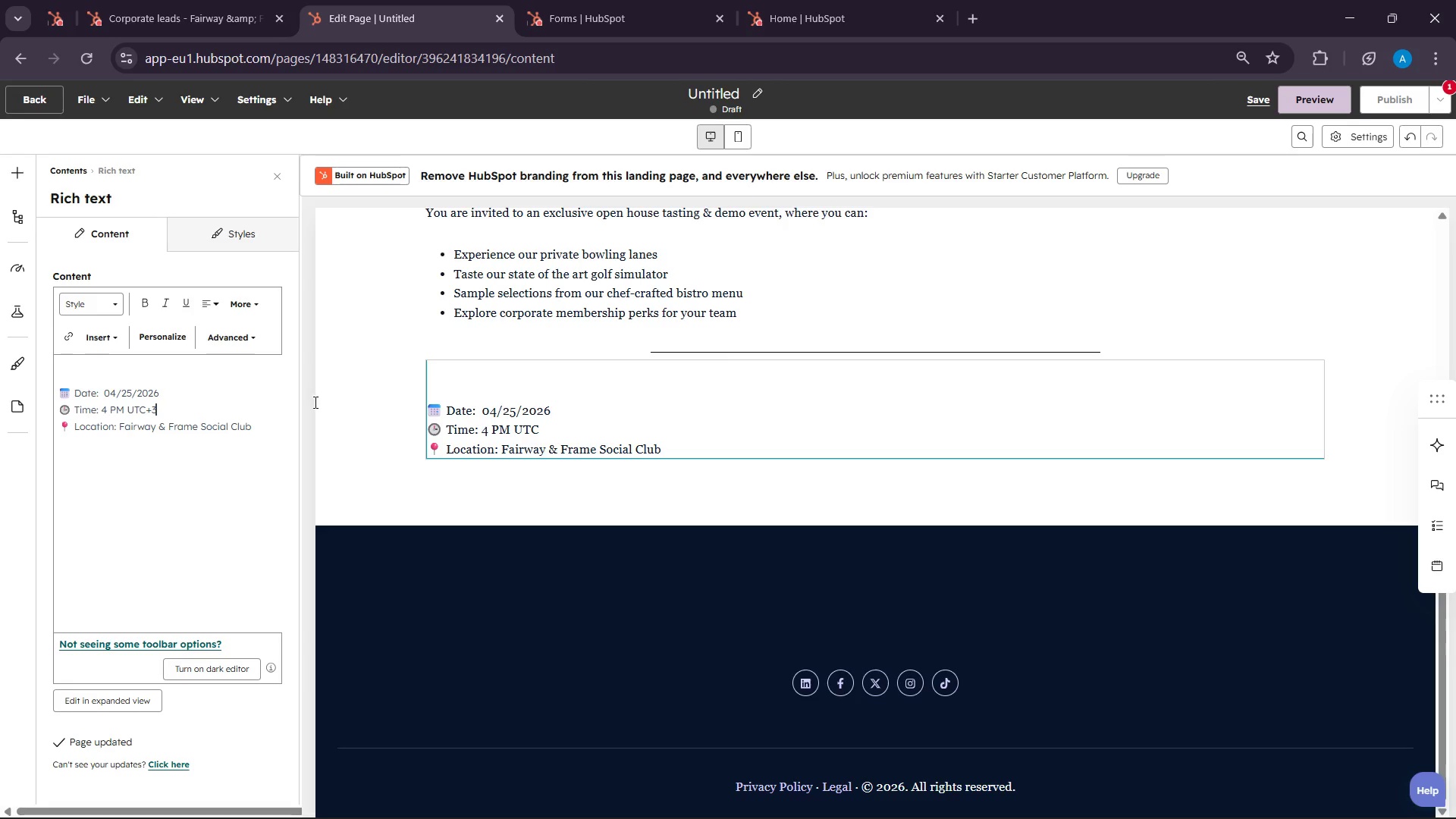 
left_click([761, 451])
 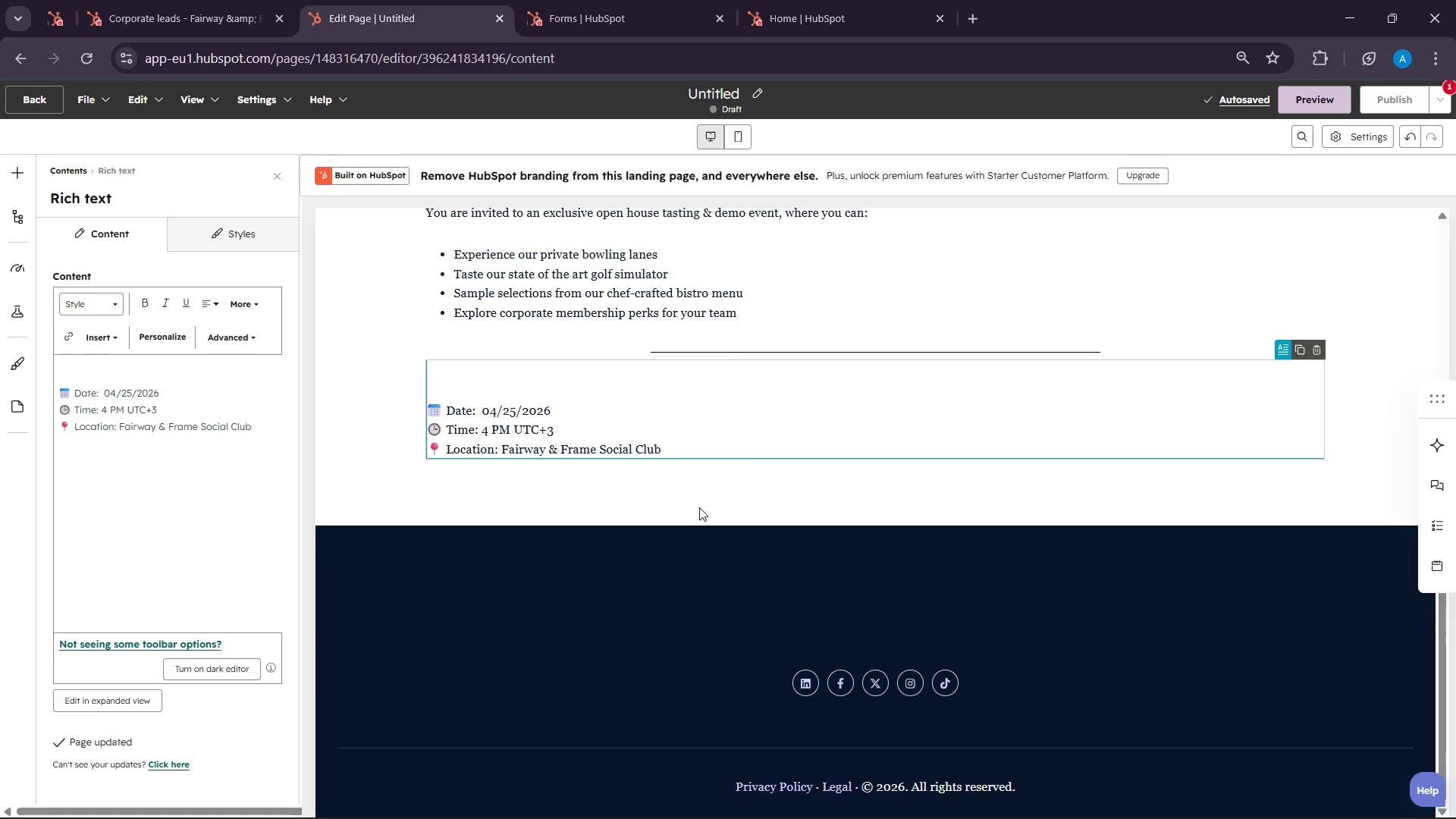 
left_click([699, 507])
 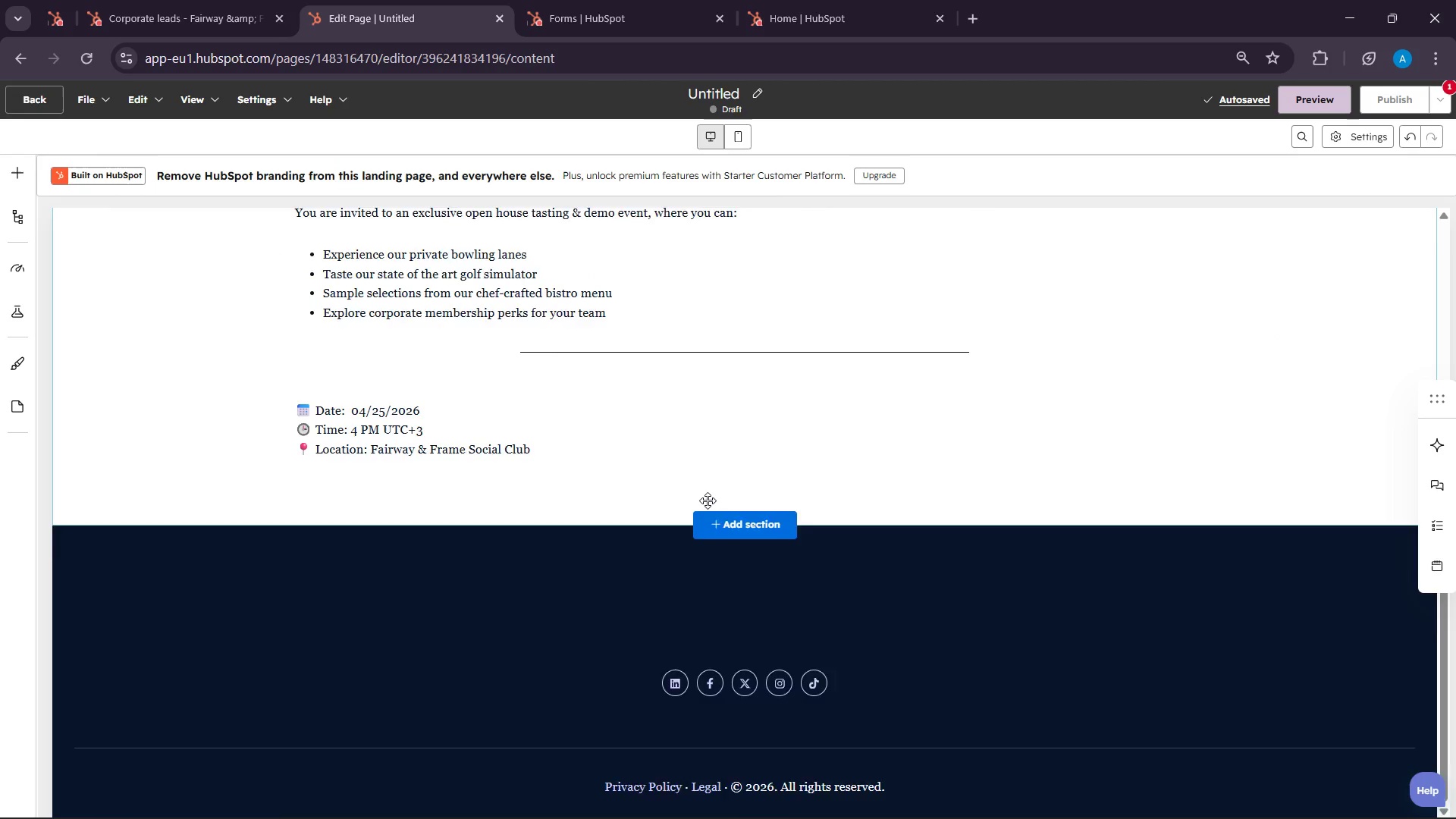 
scroll: coordinate [704, 500], scroll_direction: up, amount: 5.0
 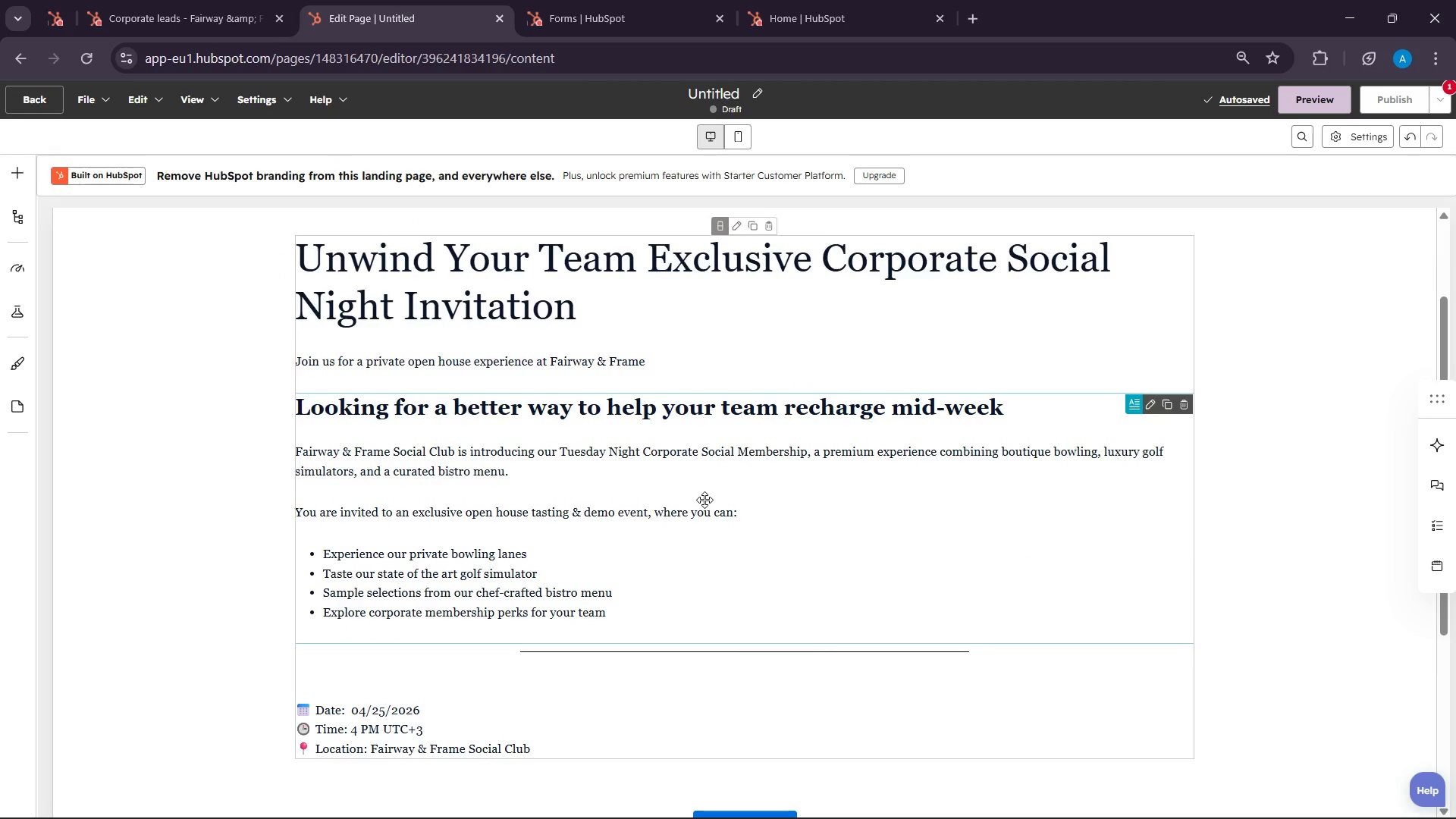 
scroll: coordinate [704, 500], scroll_direction: down, amount: 3.0
 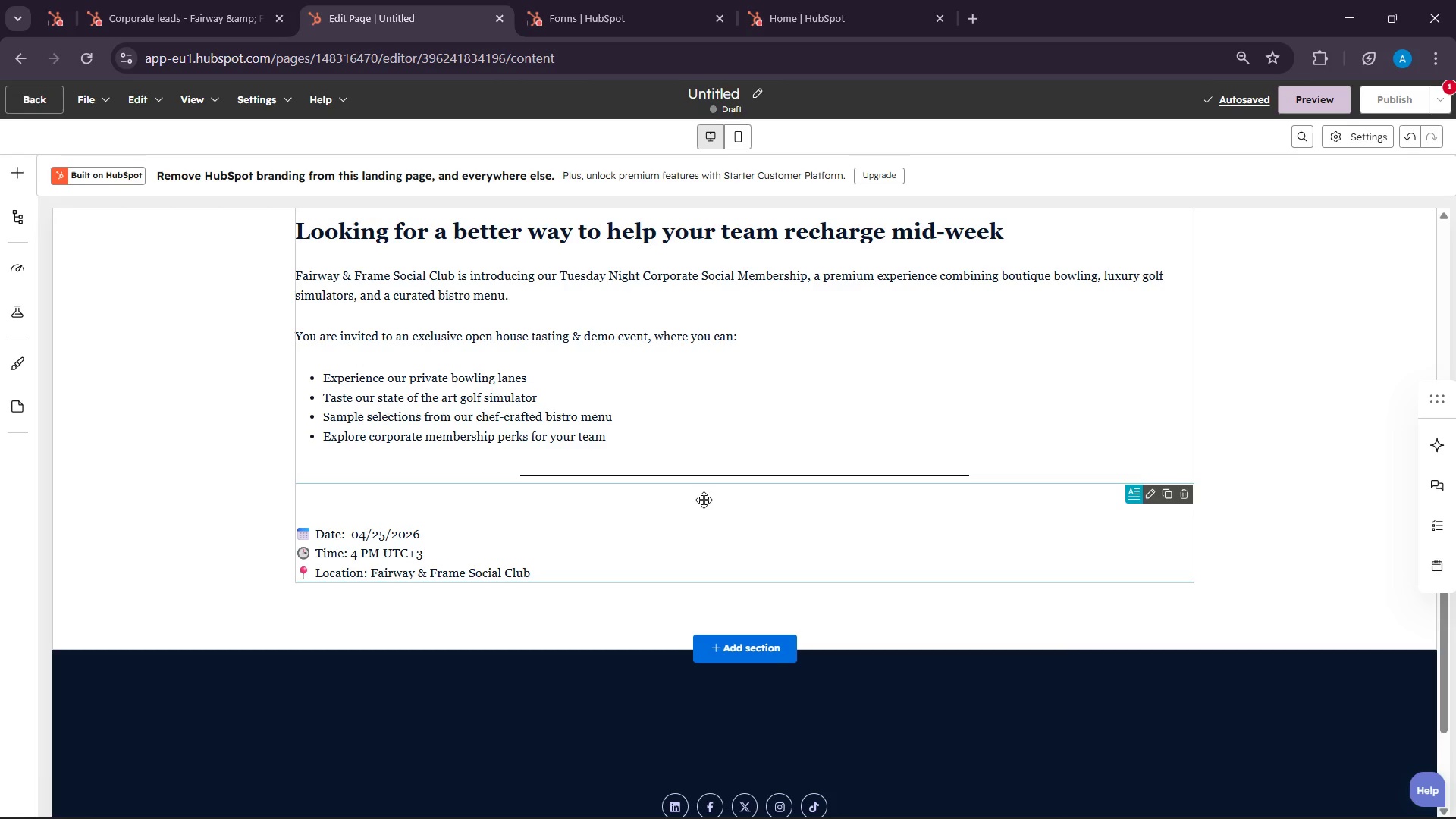 
scroll: coordinate [704, 500], scroll_direction: up, amount: 3.0
 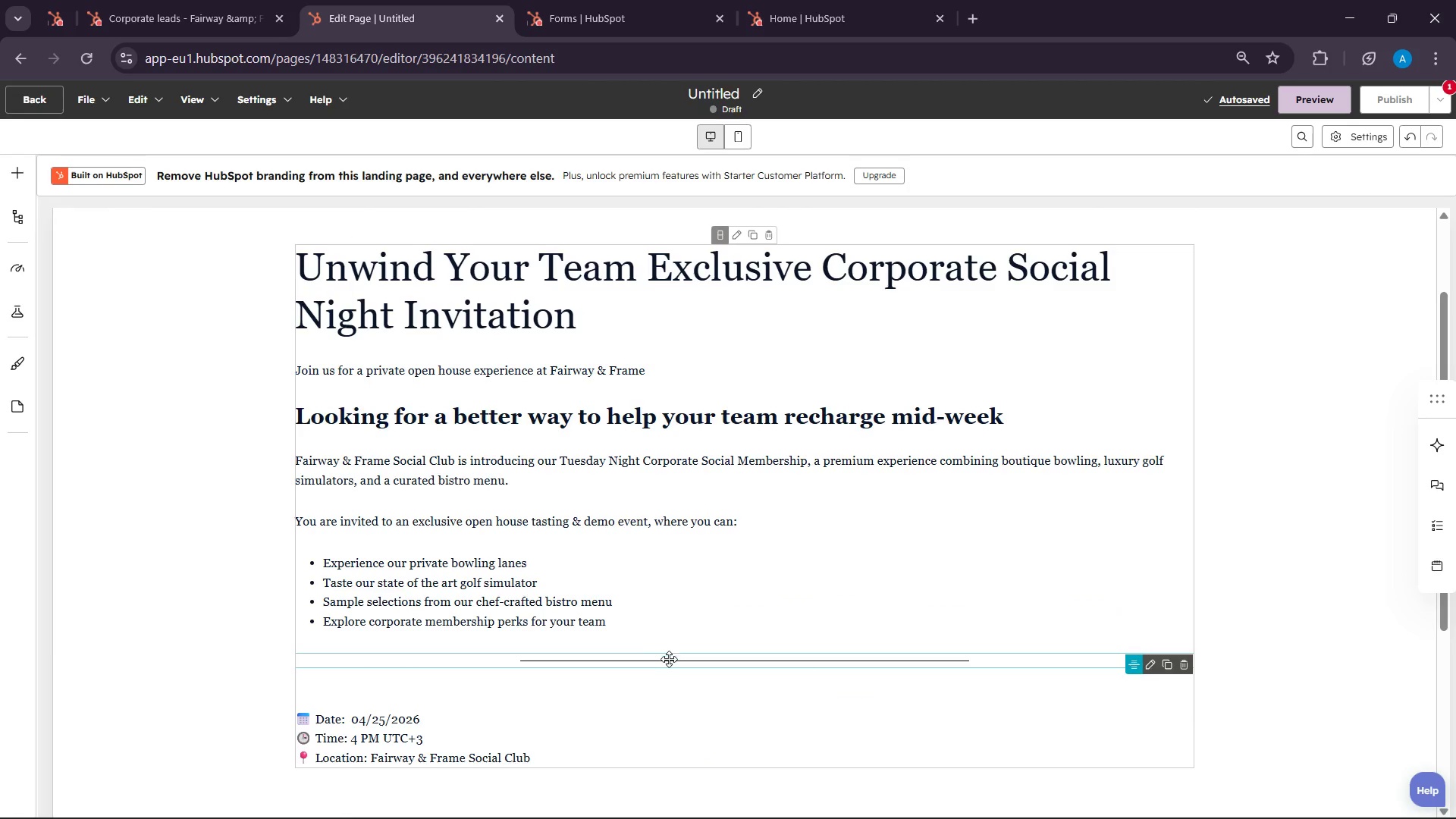 
left_click([668, 662])
 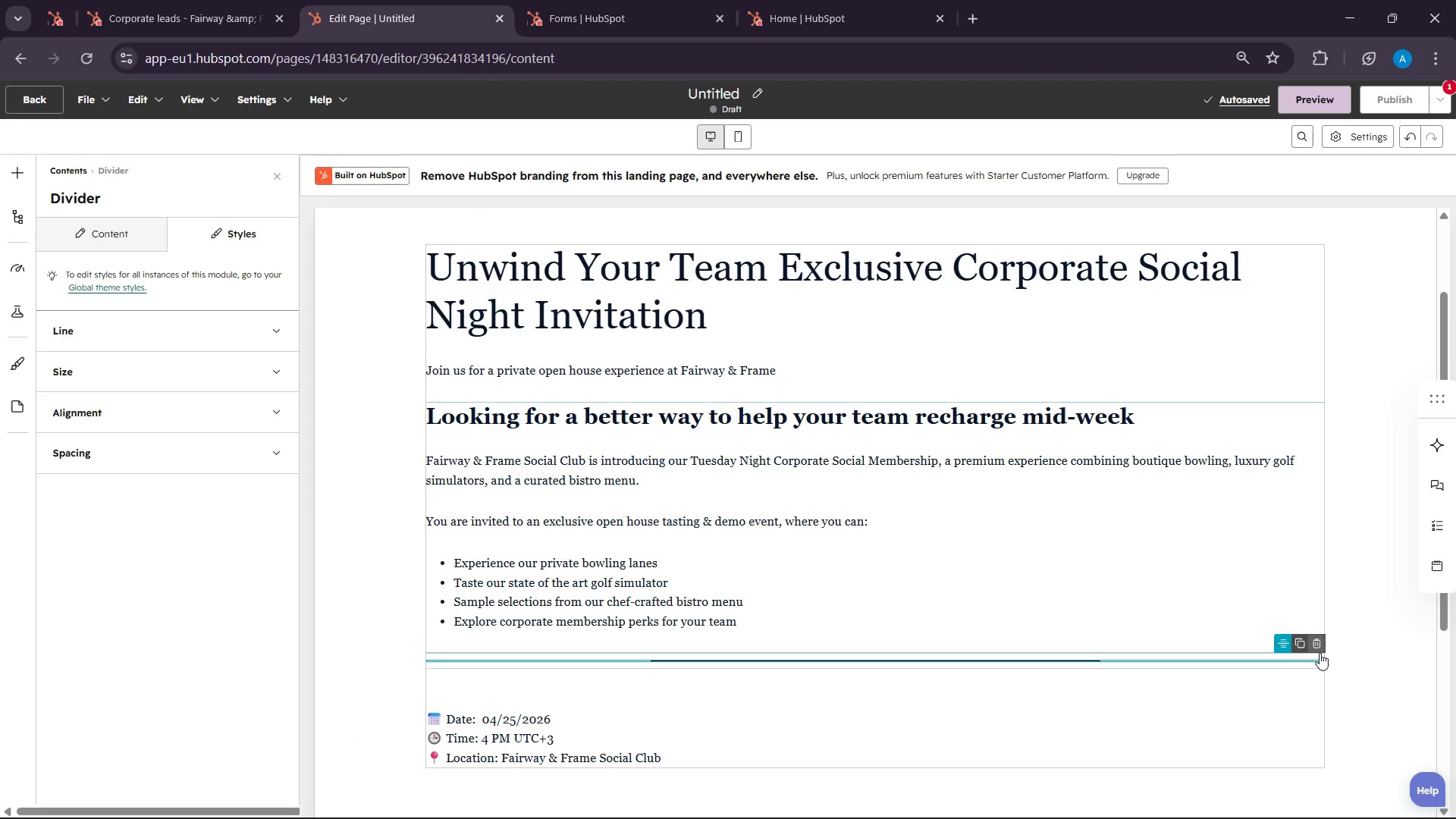 
left_click([1318, 649])
 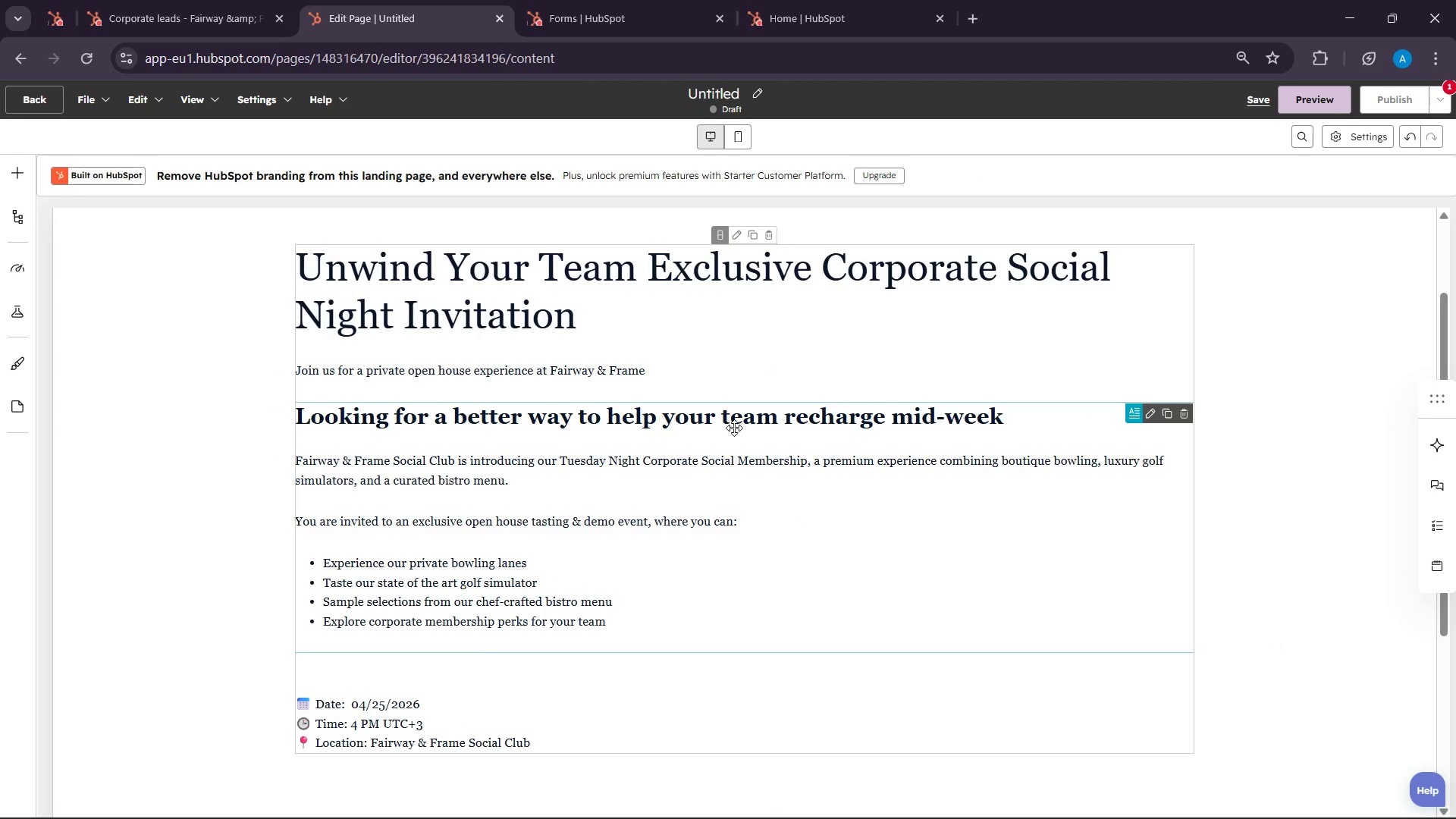 
scroll: coordinate [1309, 469], scroll_direction: down, amount: 5.0
 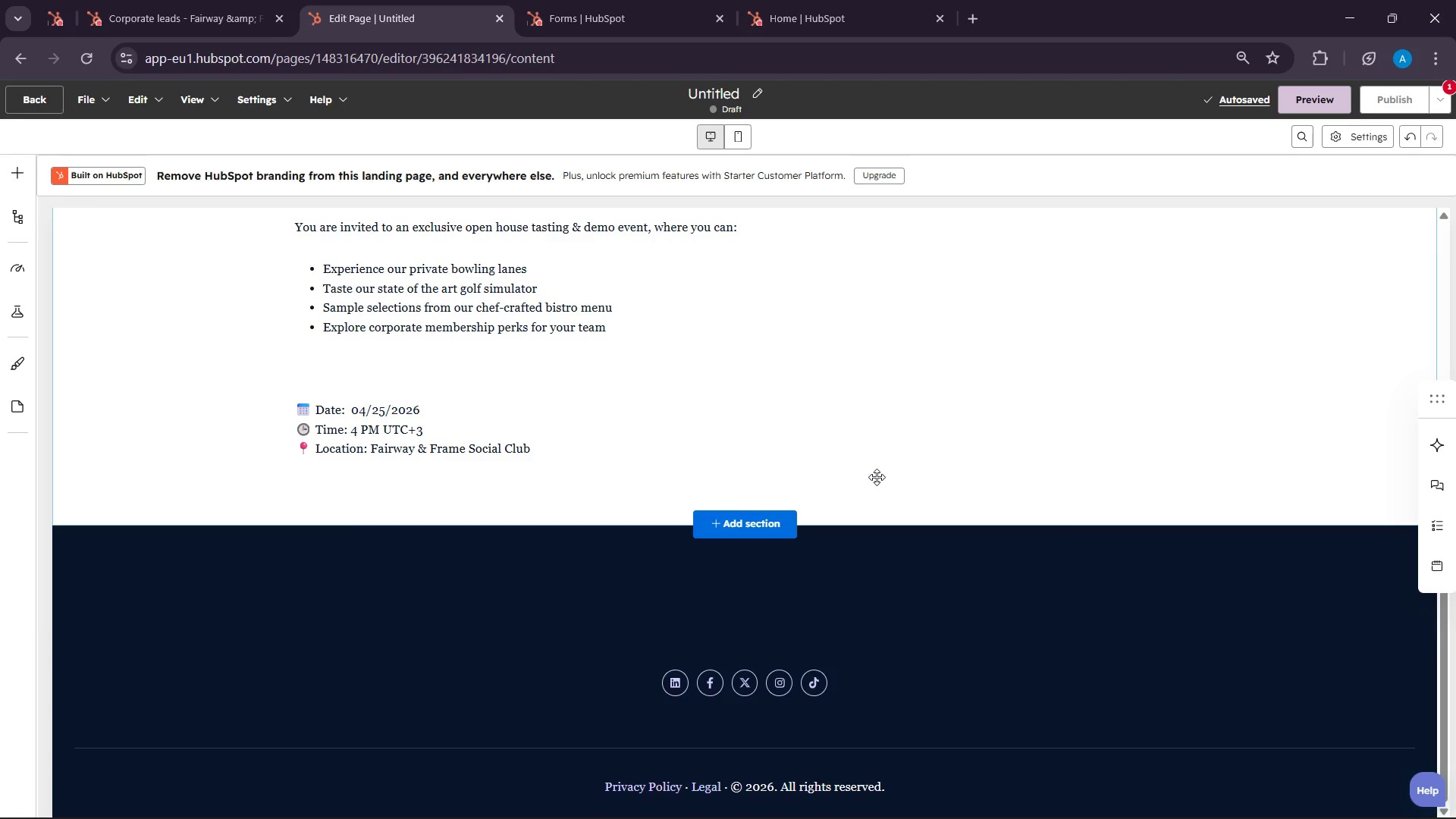 
wait(73.41)
 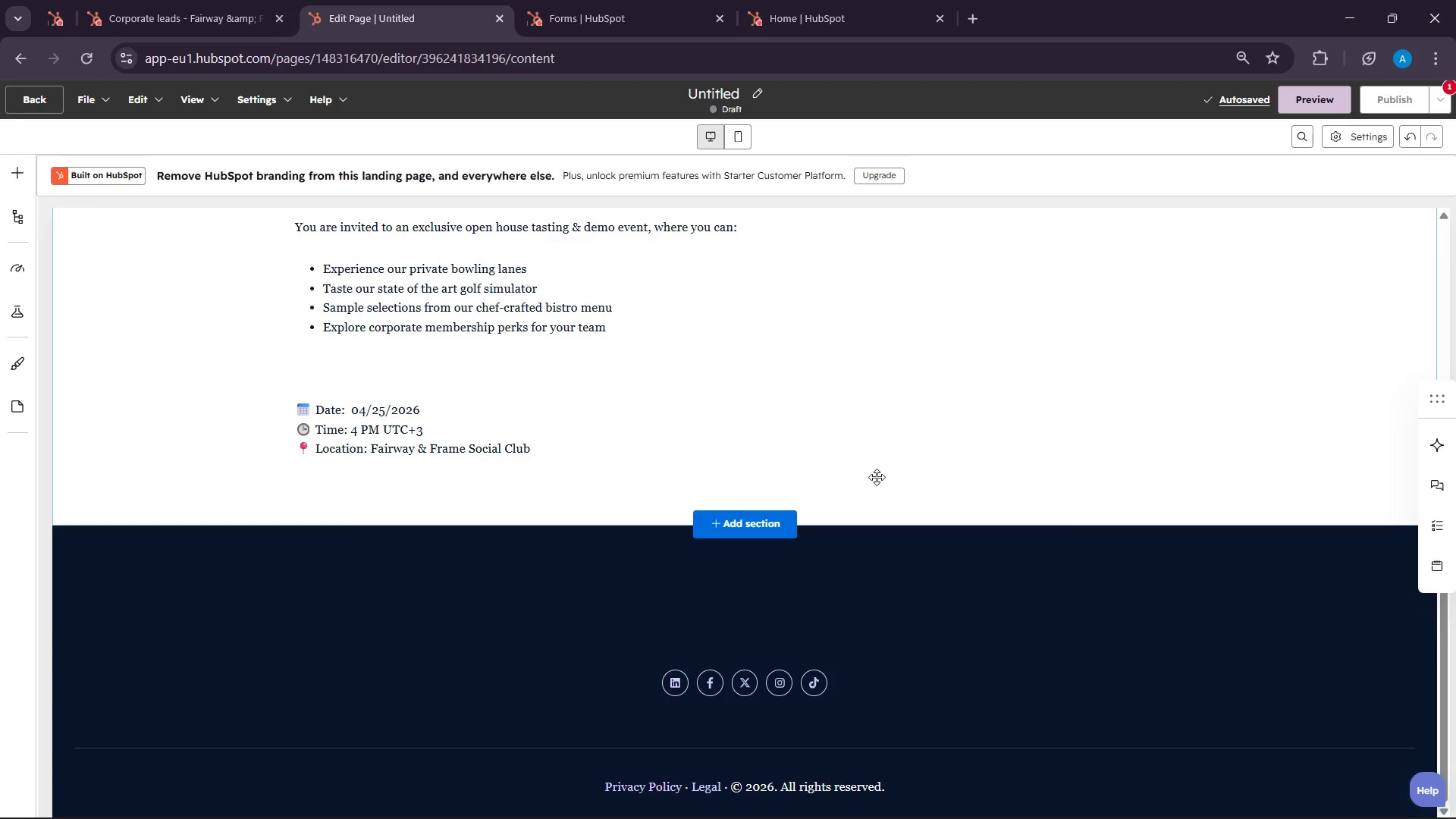 
scroll: coordinate [877, 477], scroll_direction: up, amount: 1.0
 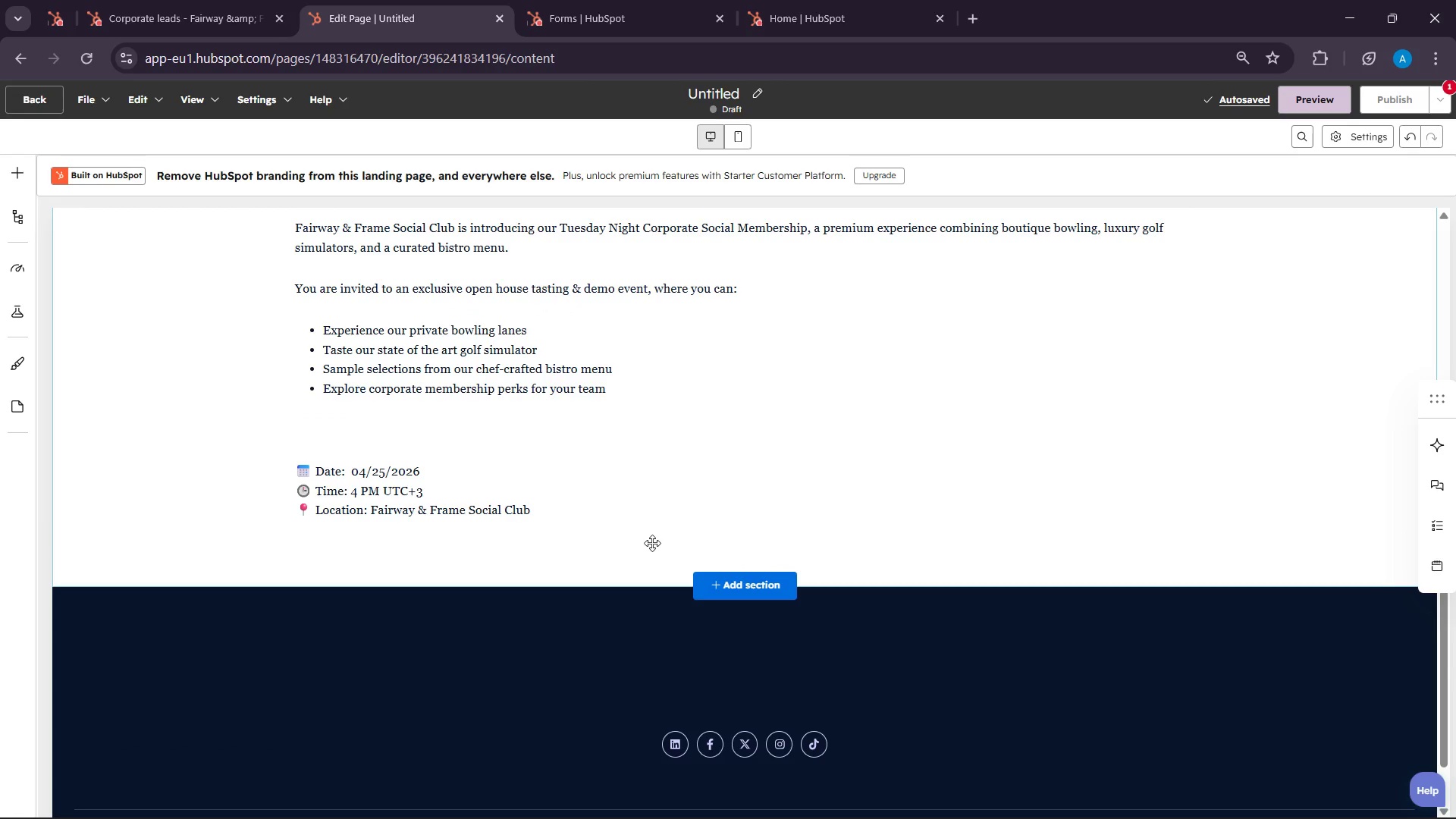 
scroll: coordinate [657, 538], scroll_direction: down, amount: 2.0
 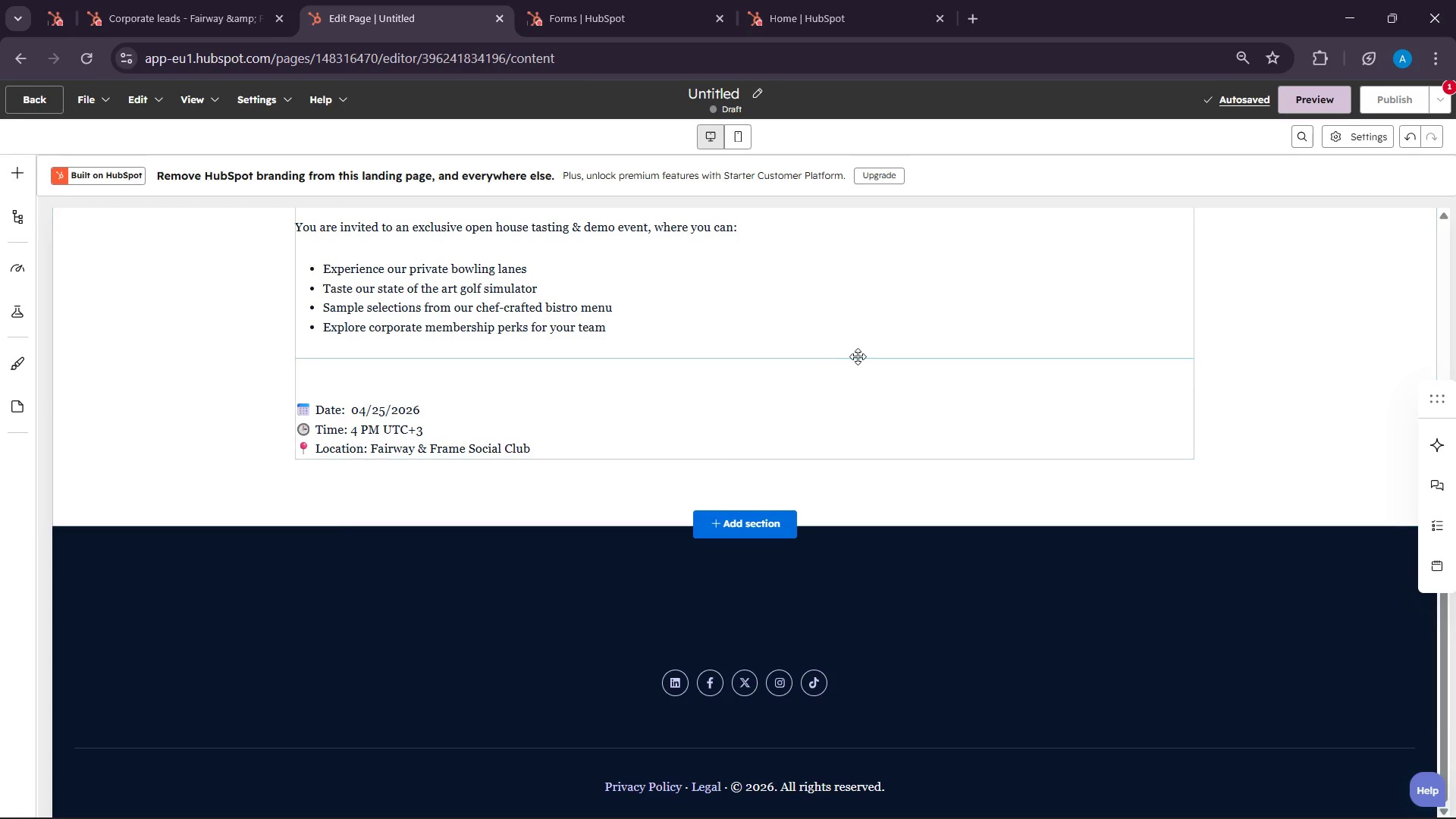 
scroll: coordinate [857, 356], scroll_direction: up, amount: 1.0
 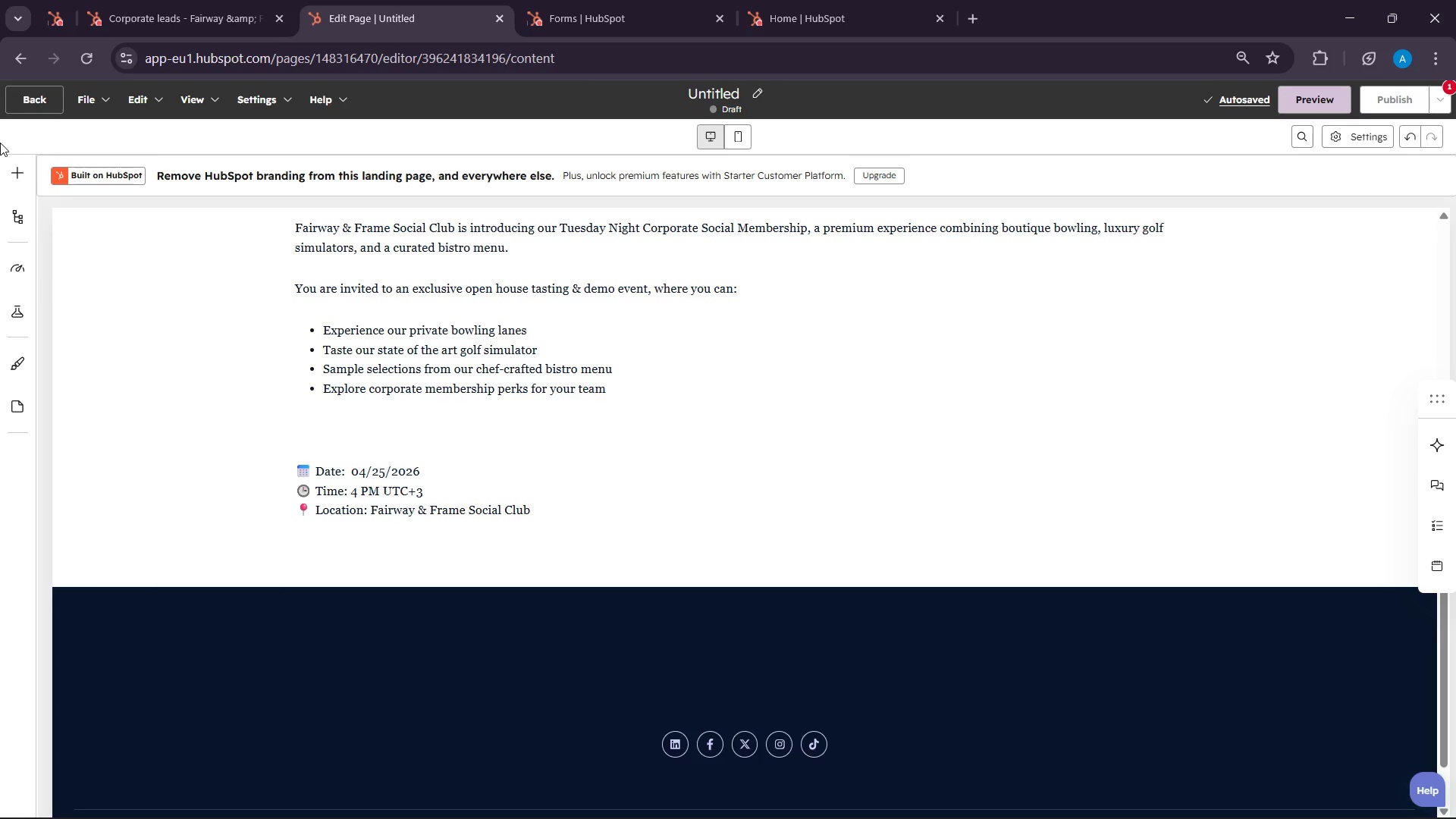 
left_click([17, 168])
 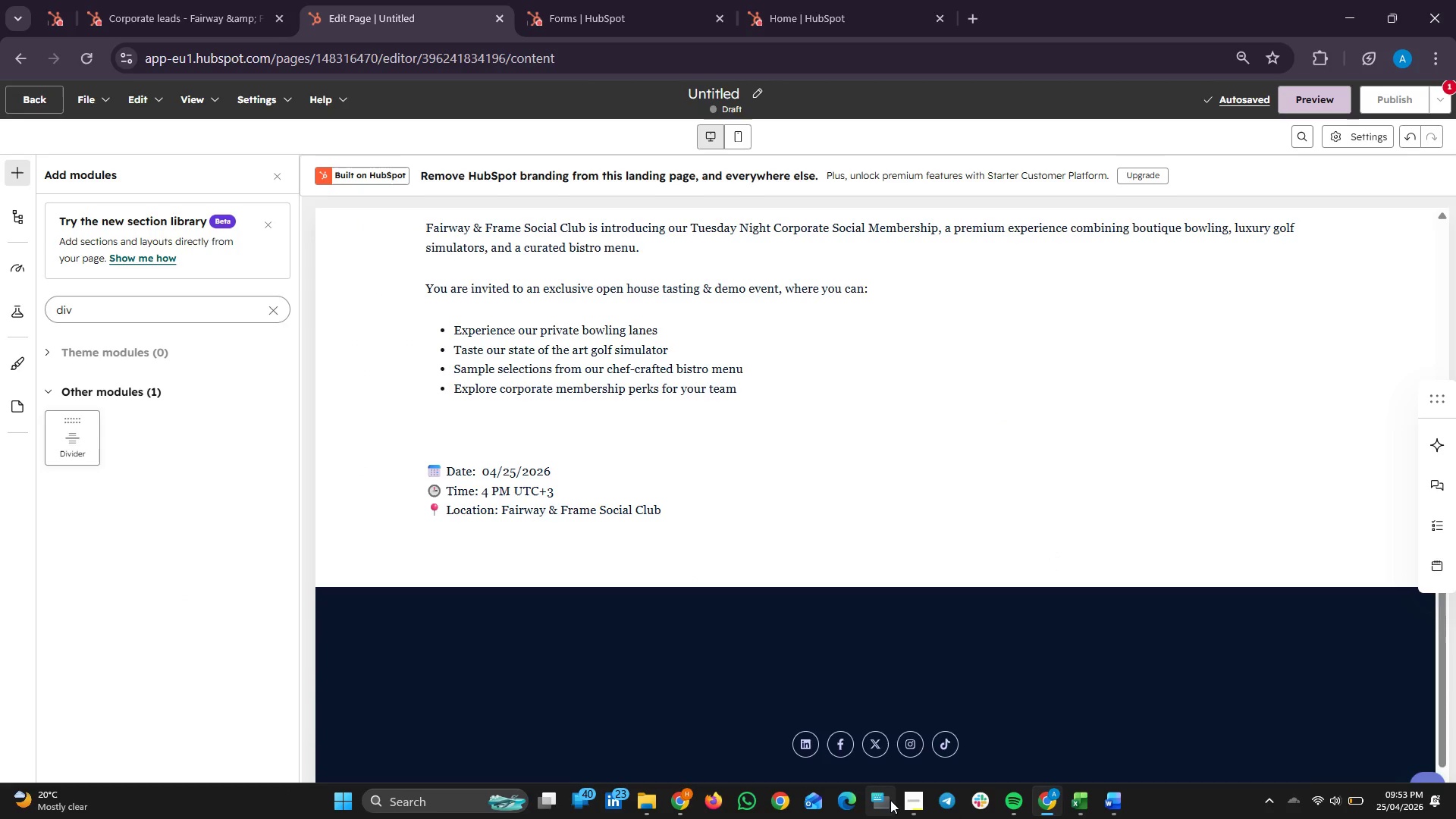 
left_click([906, 800])